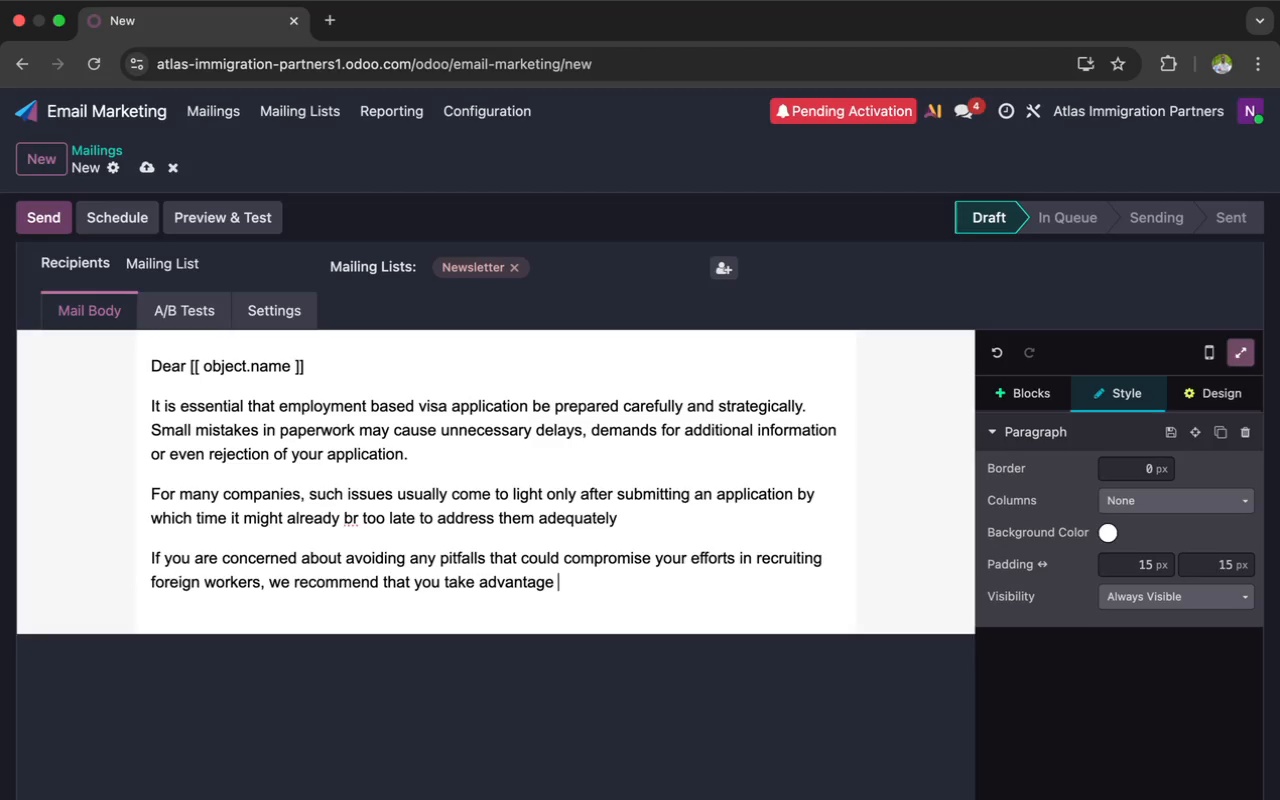 
type(of our )
 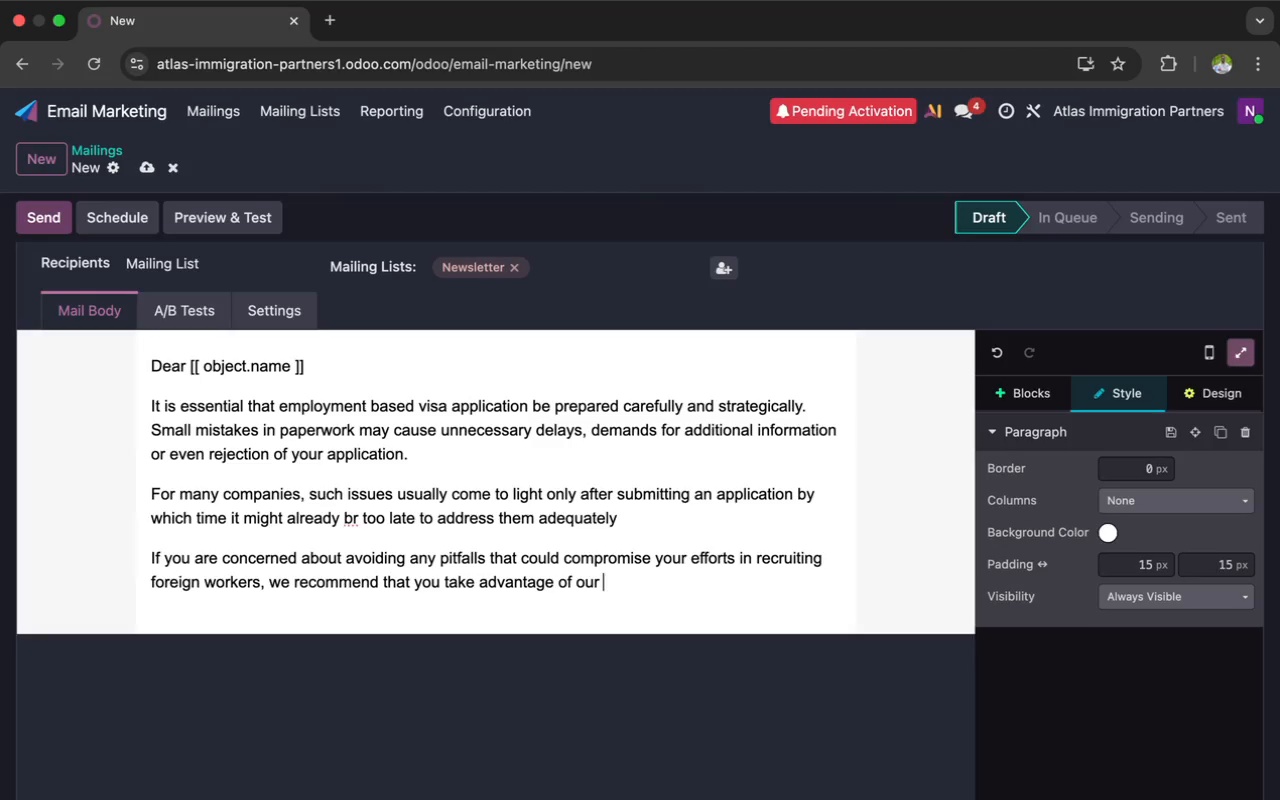 
wait(7.04)
 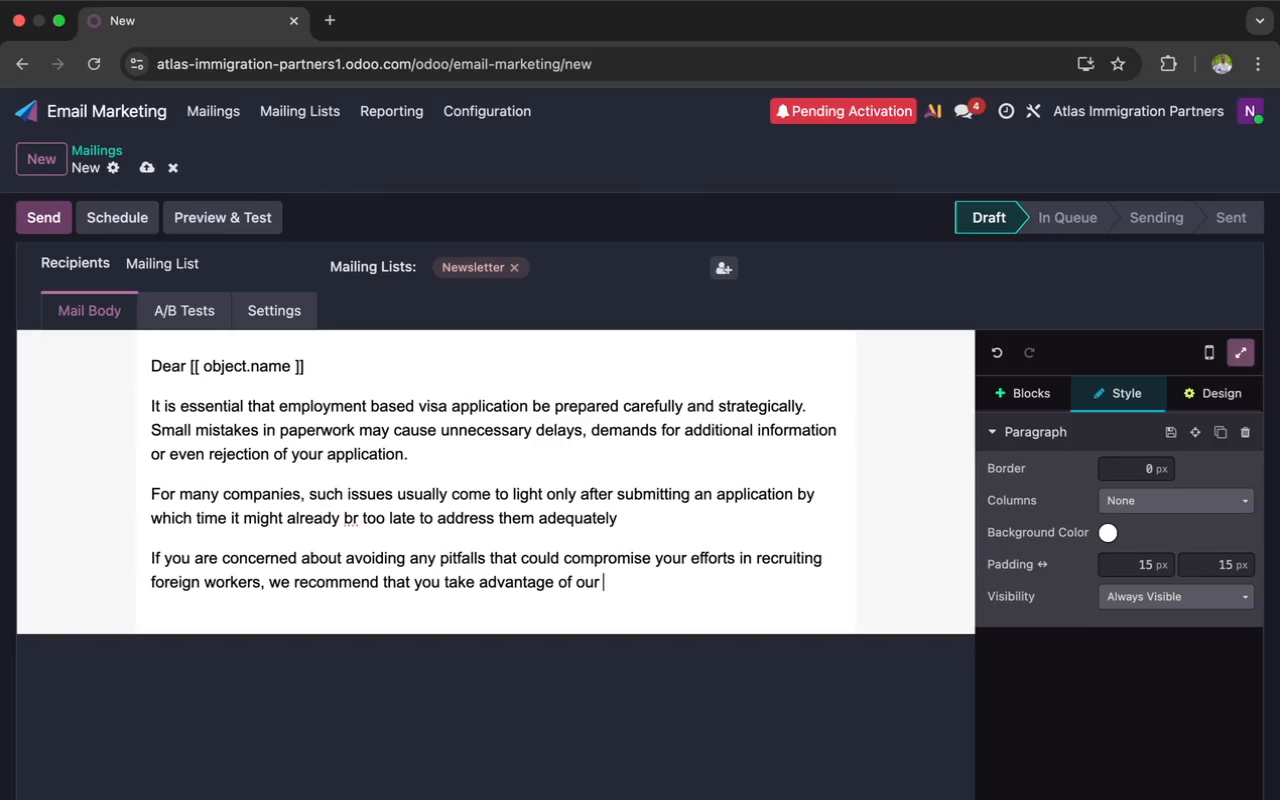 
type(preliminary audit of the visa process.)
 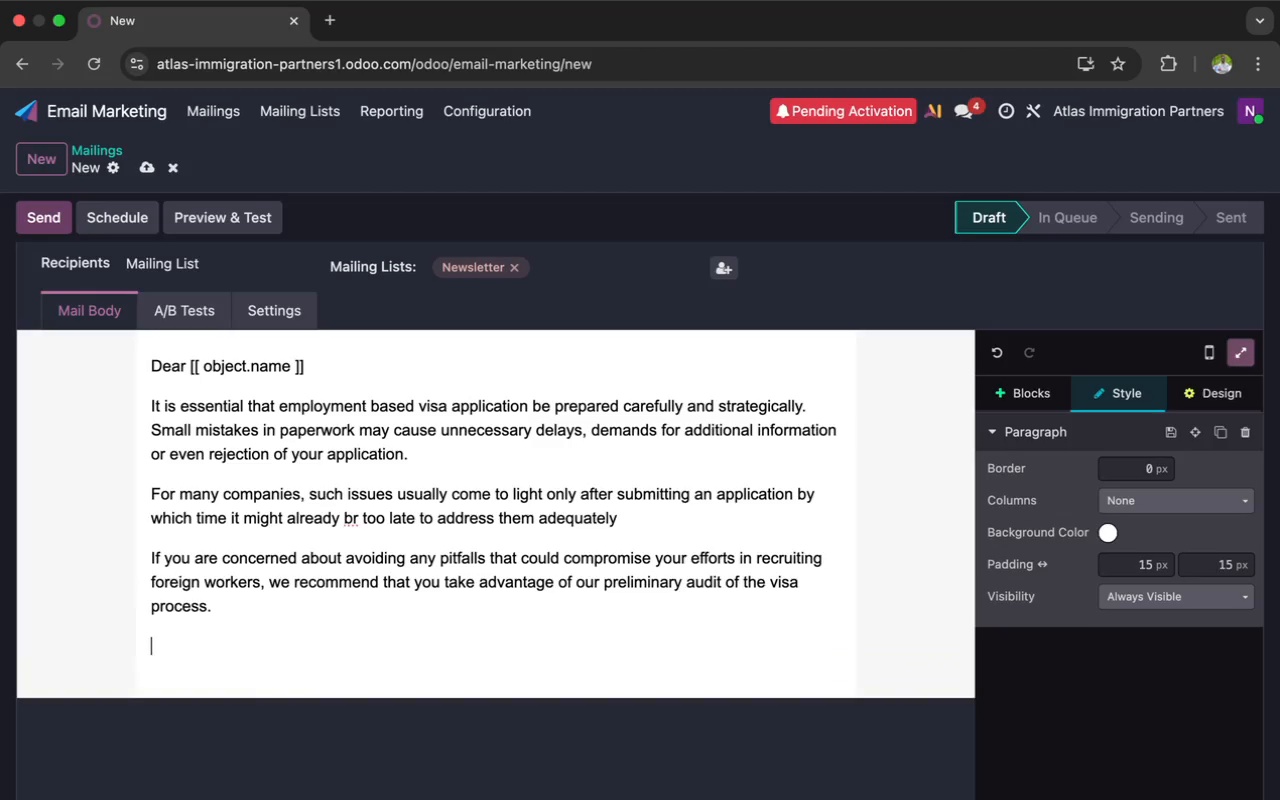 
key(Enter)
 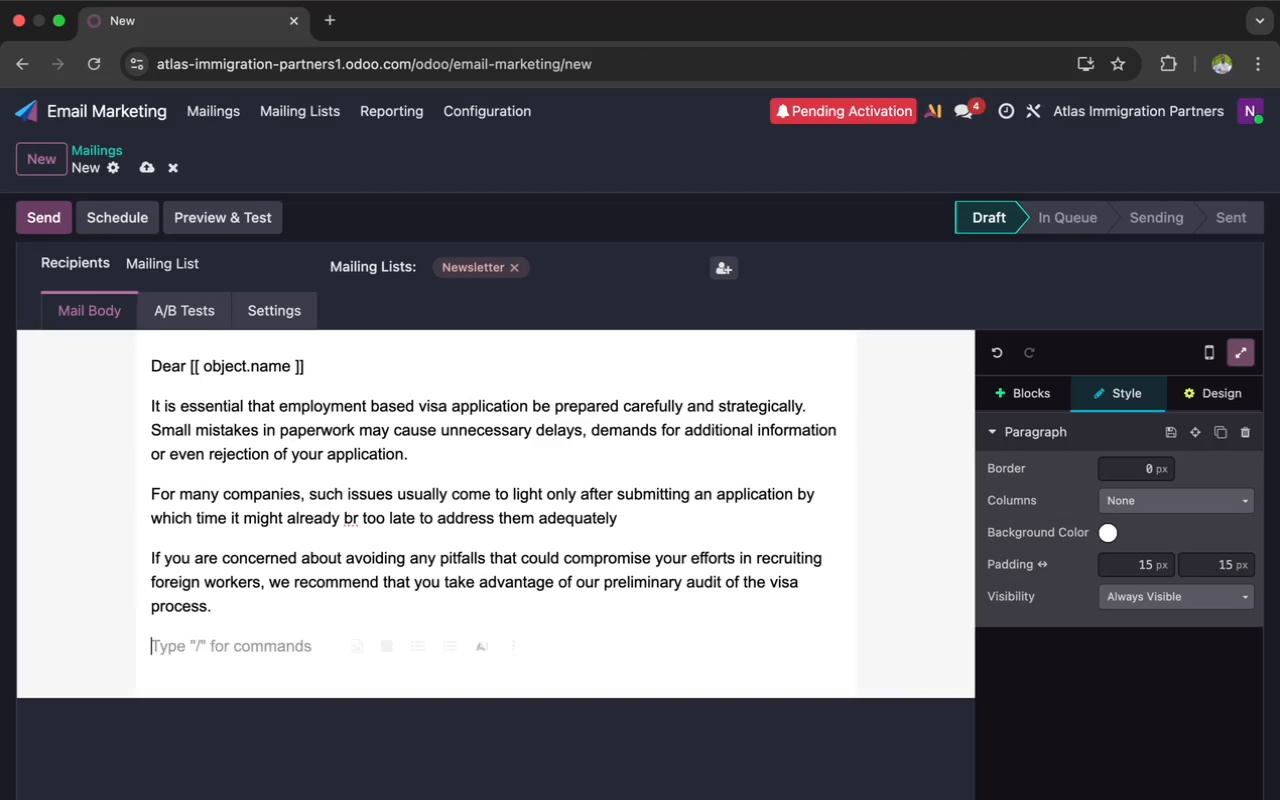 
type(our p)
 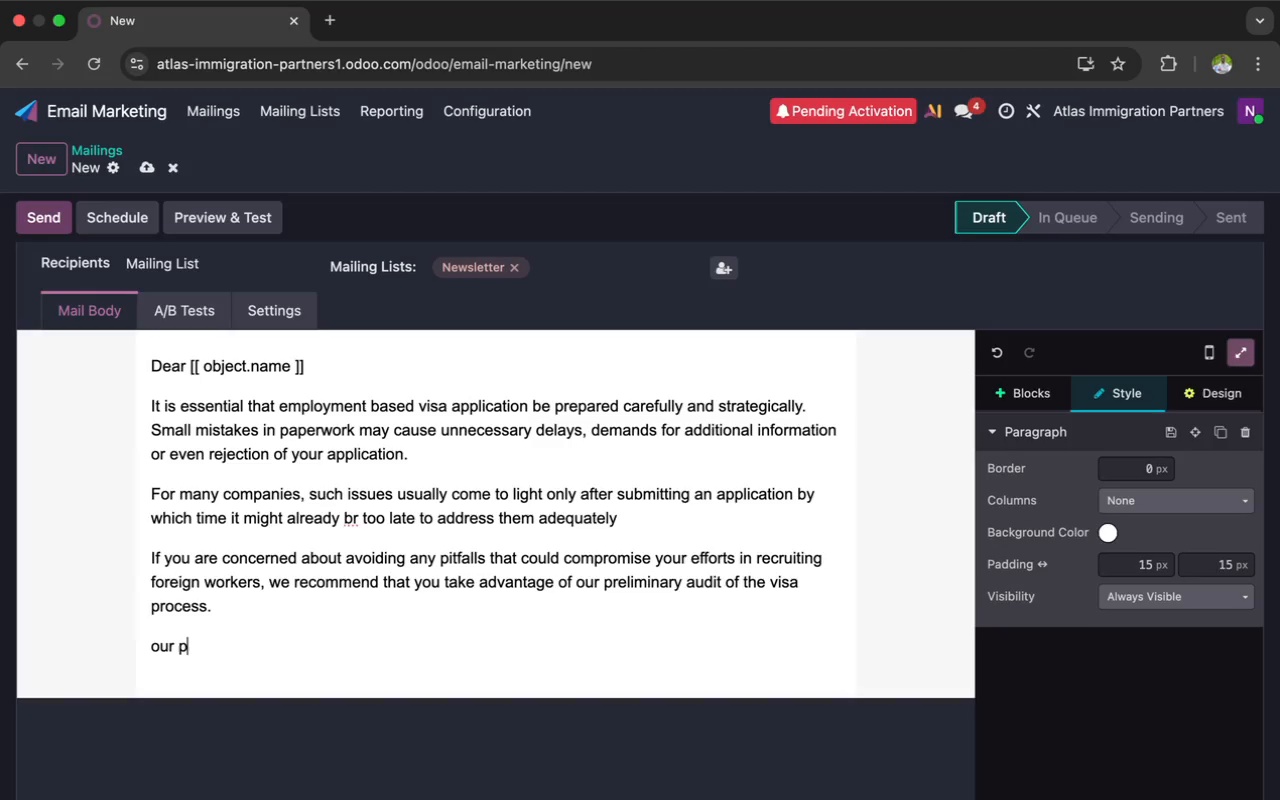 
wait(5.26)
 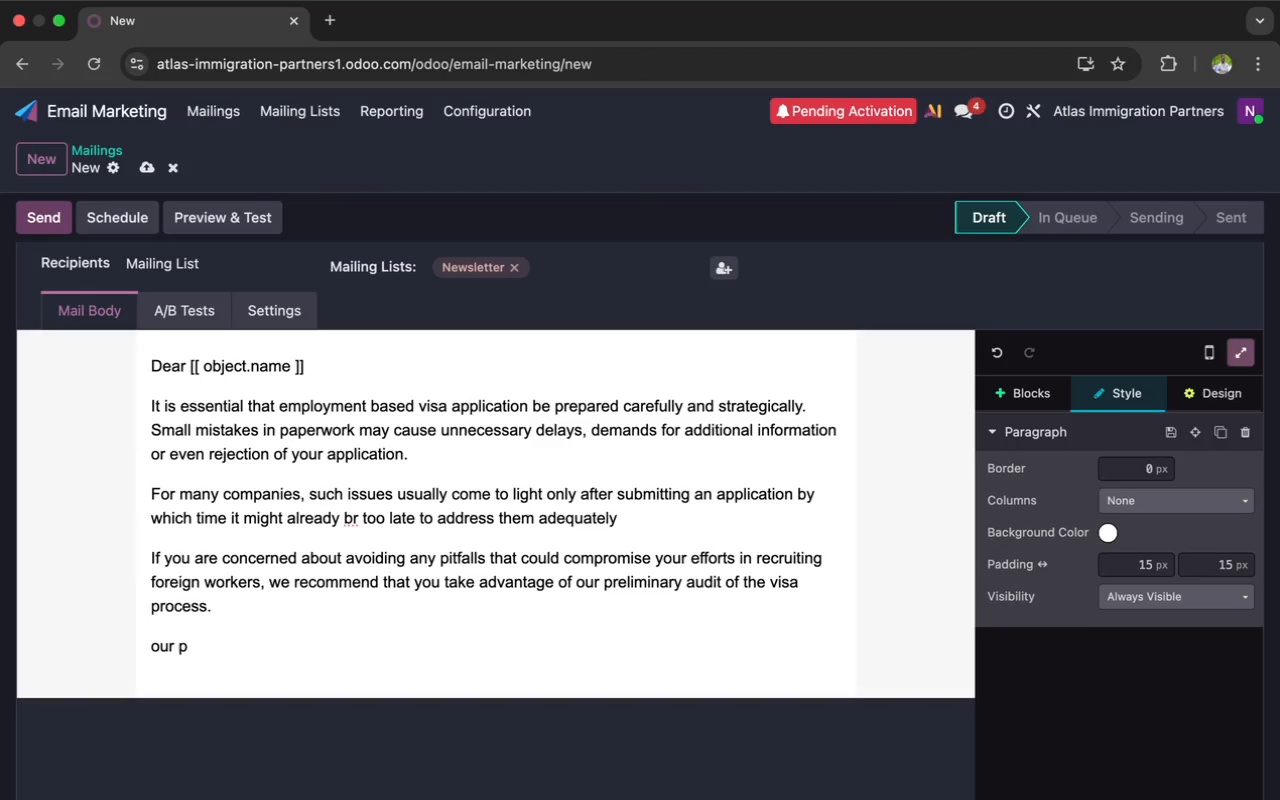 
type(rofessionals will conduct a c)
 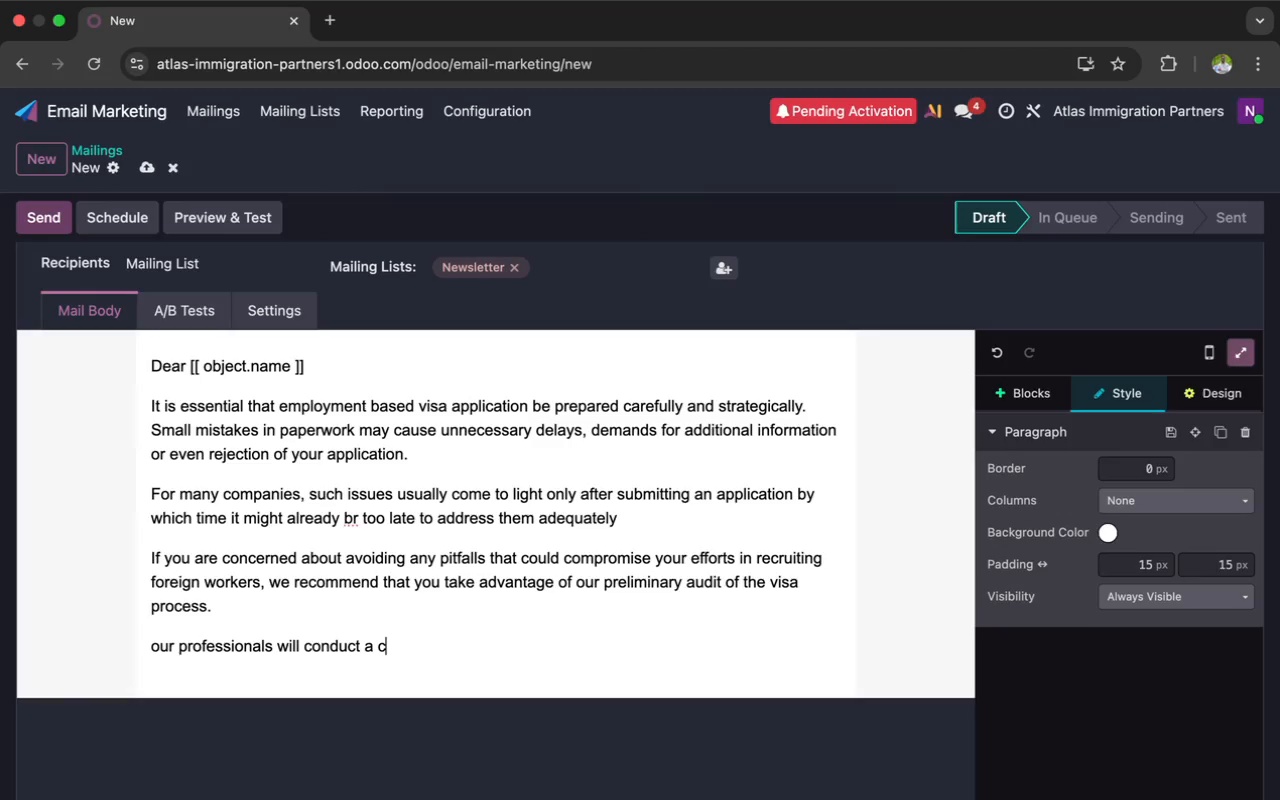 
key(O)
 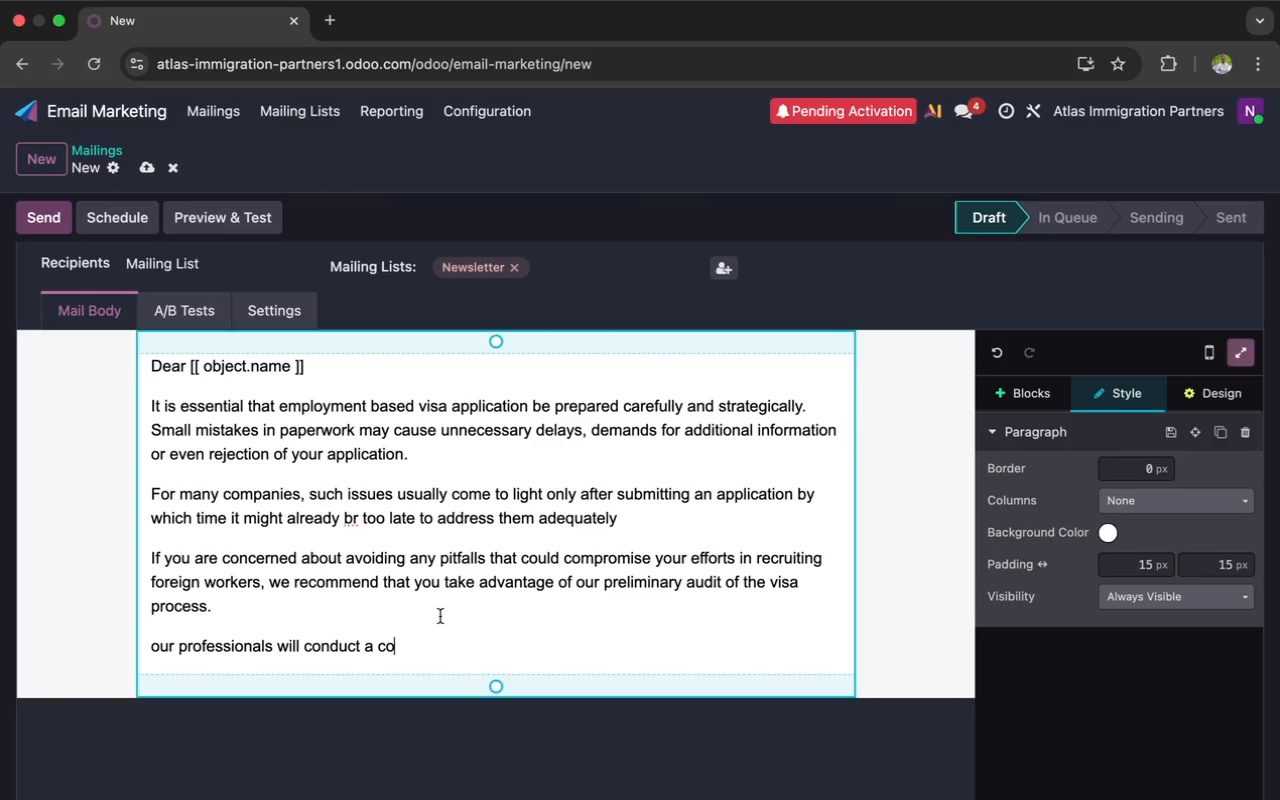 
wait(121.19)
 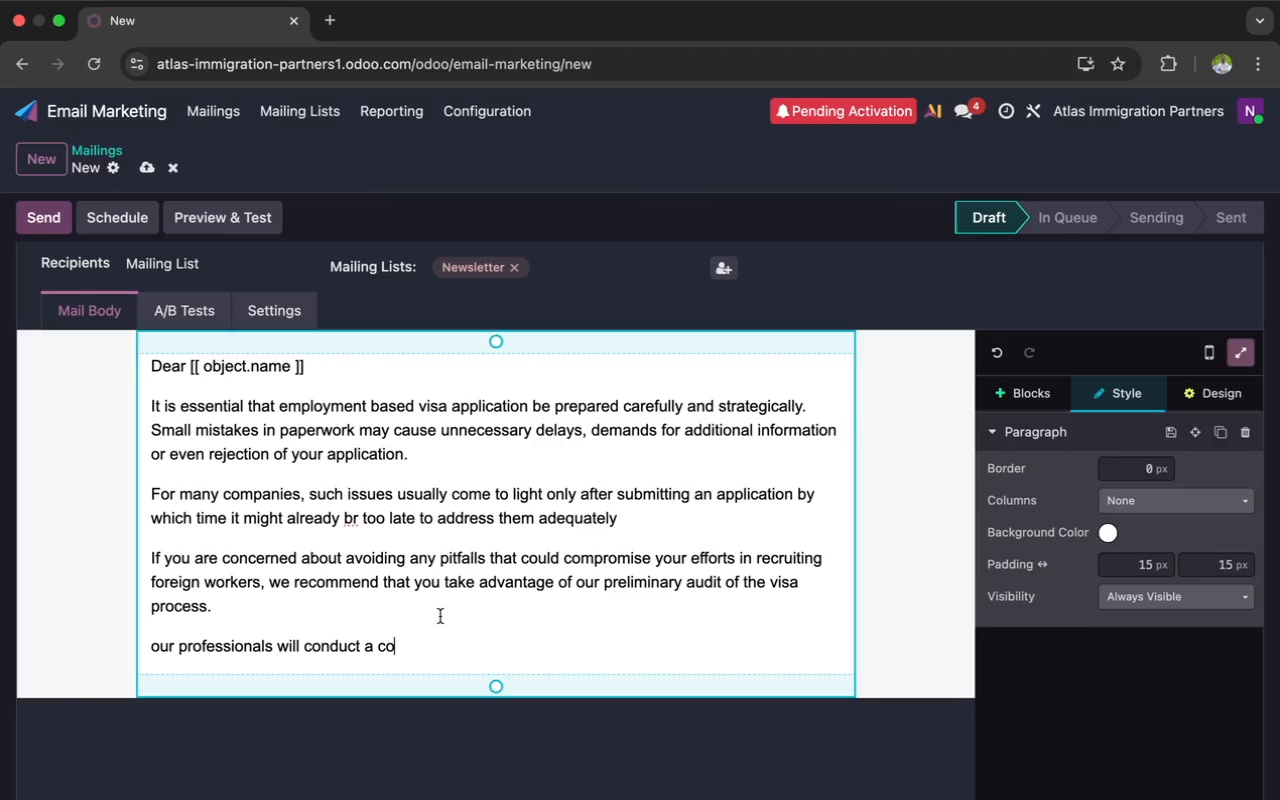 
type(nd)
 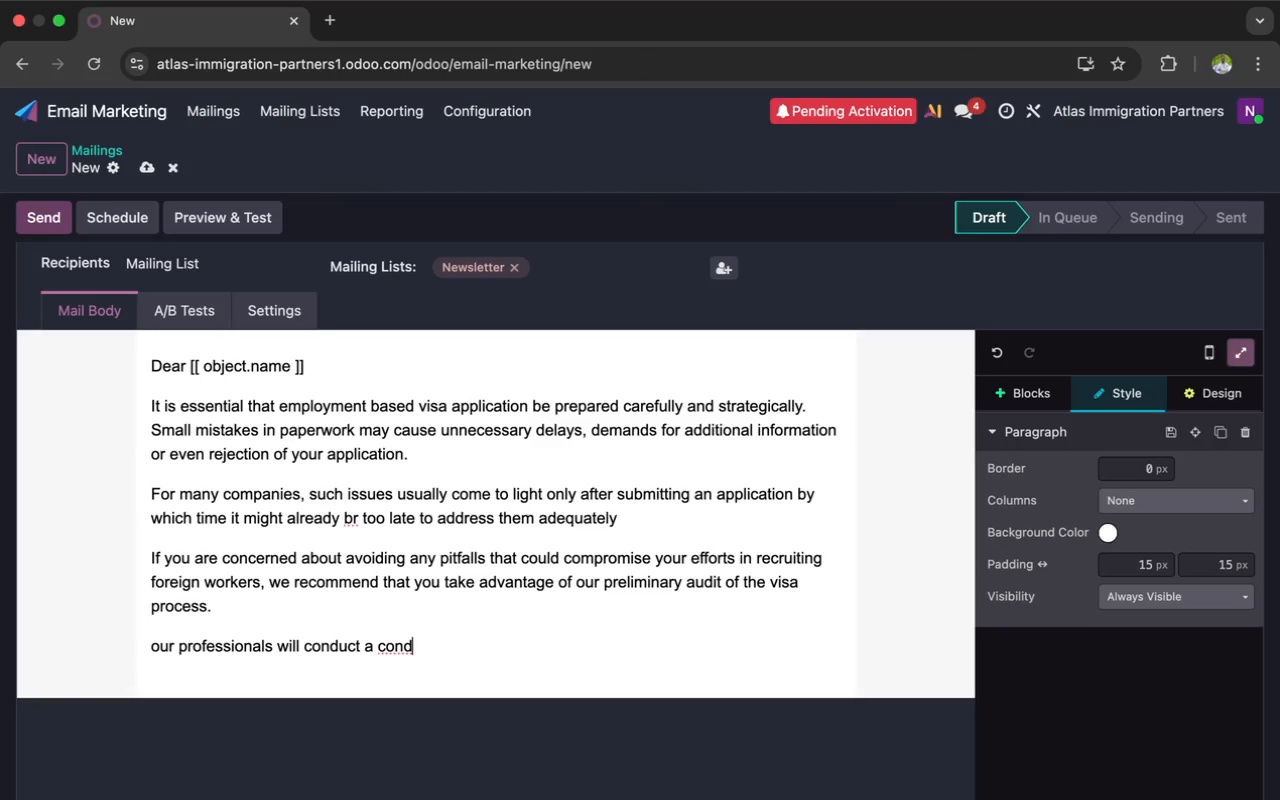 
wait(9.93)
 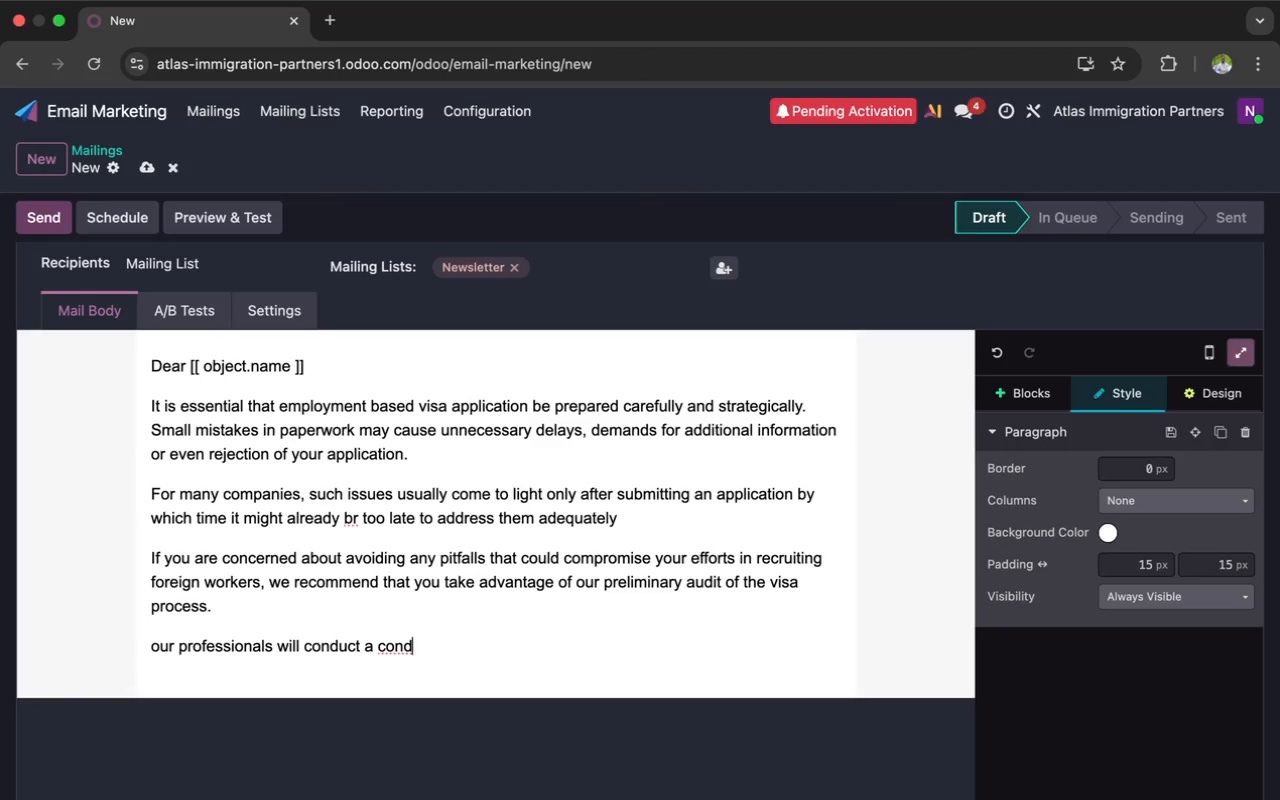 
type(ut)
 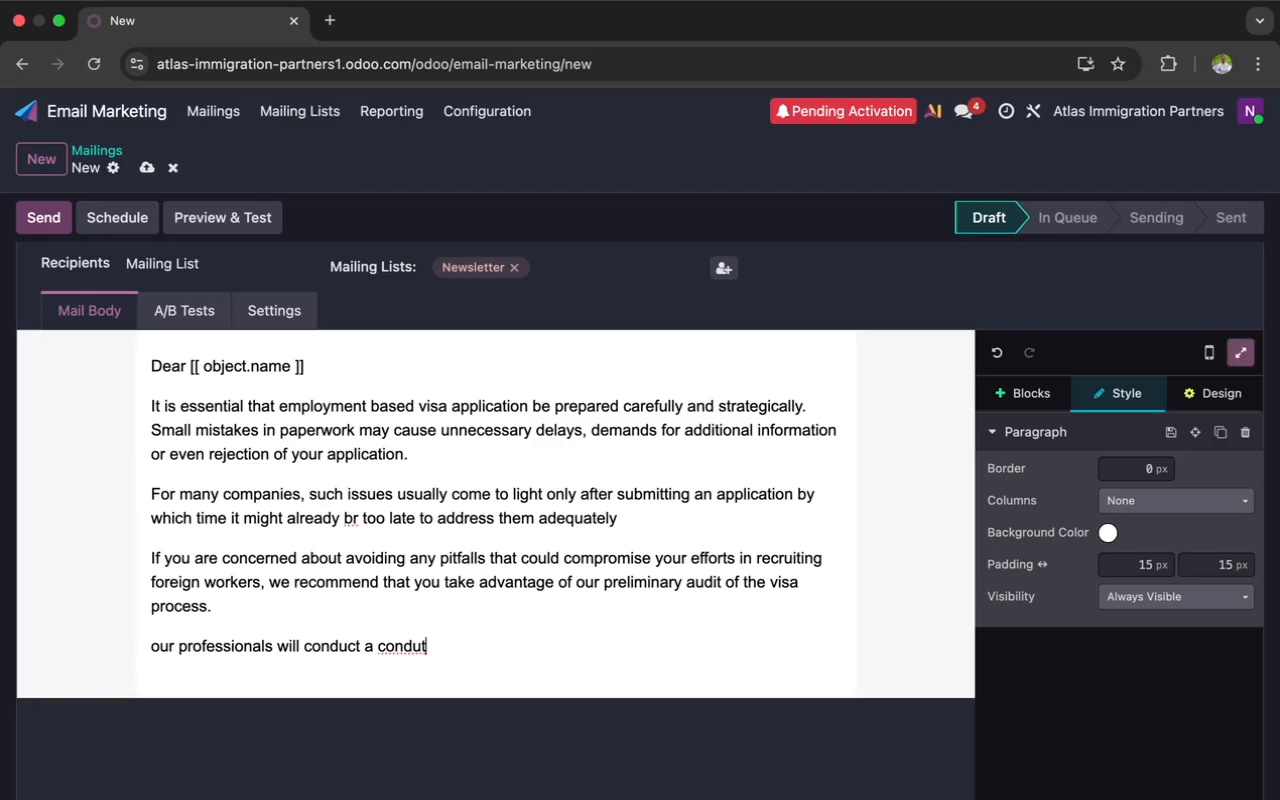 
wait(64.99)
 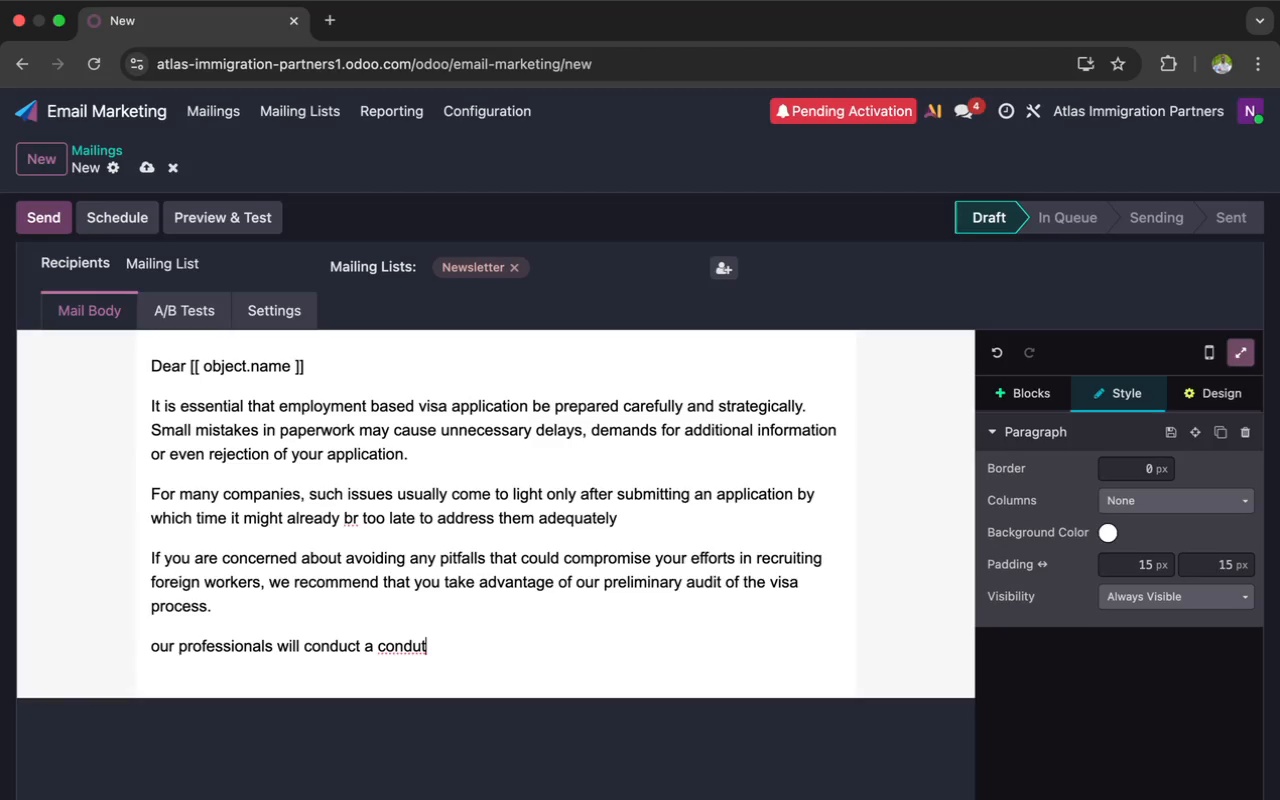 
key(Backspace)
type(ct a compa)
 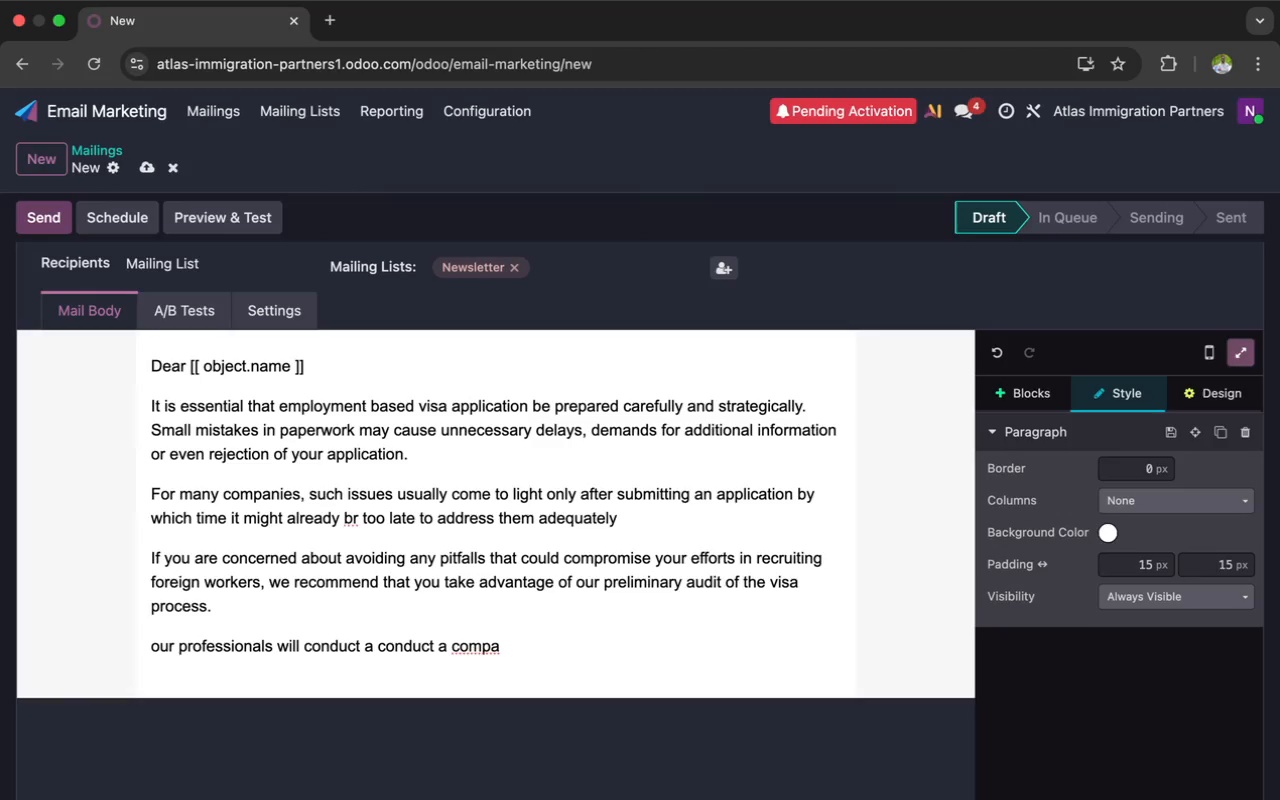 
wait(5.96)
 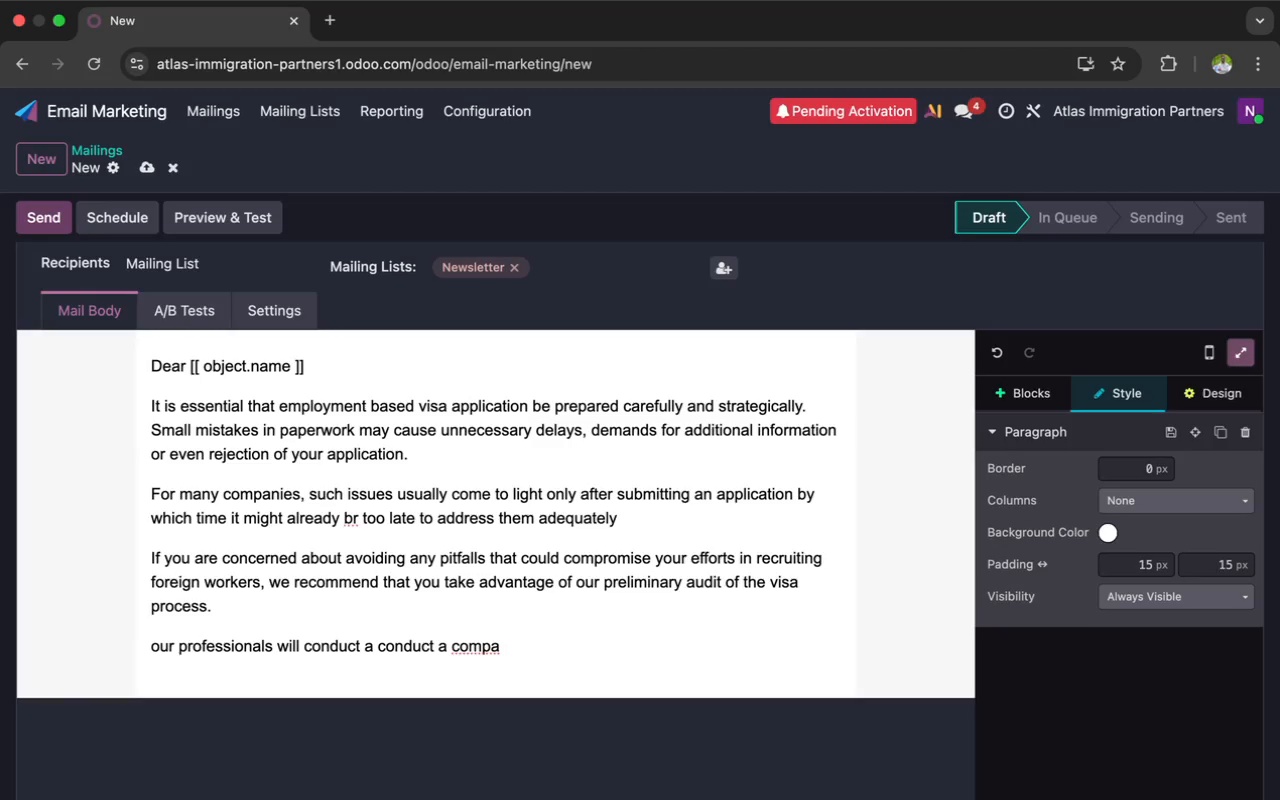 
key(Backspace)
type(re)
 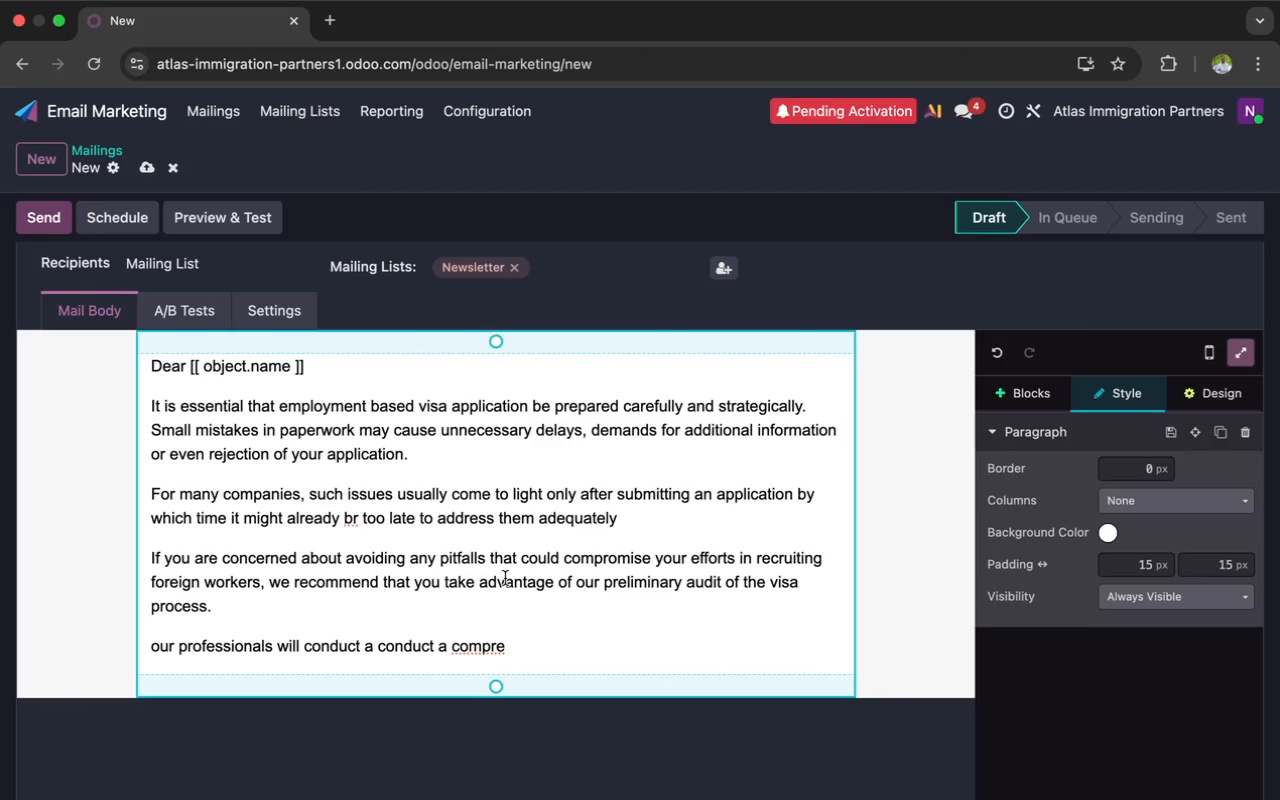 
wait(240.34)
 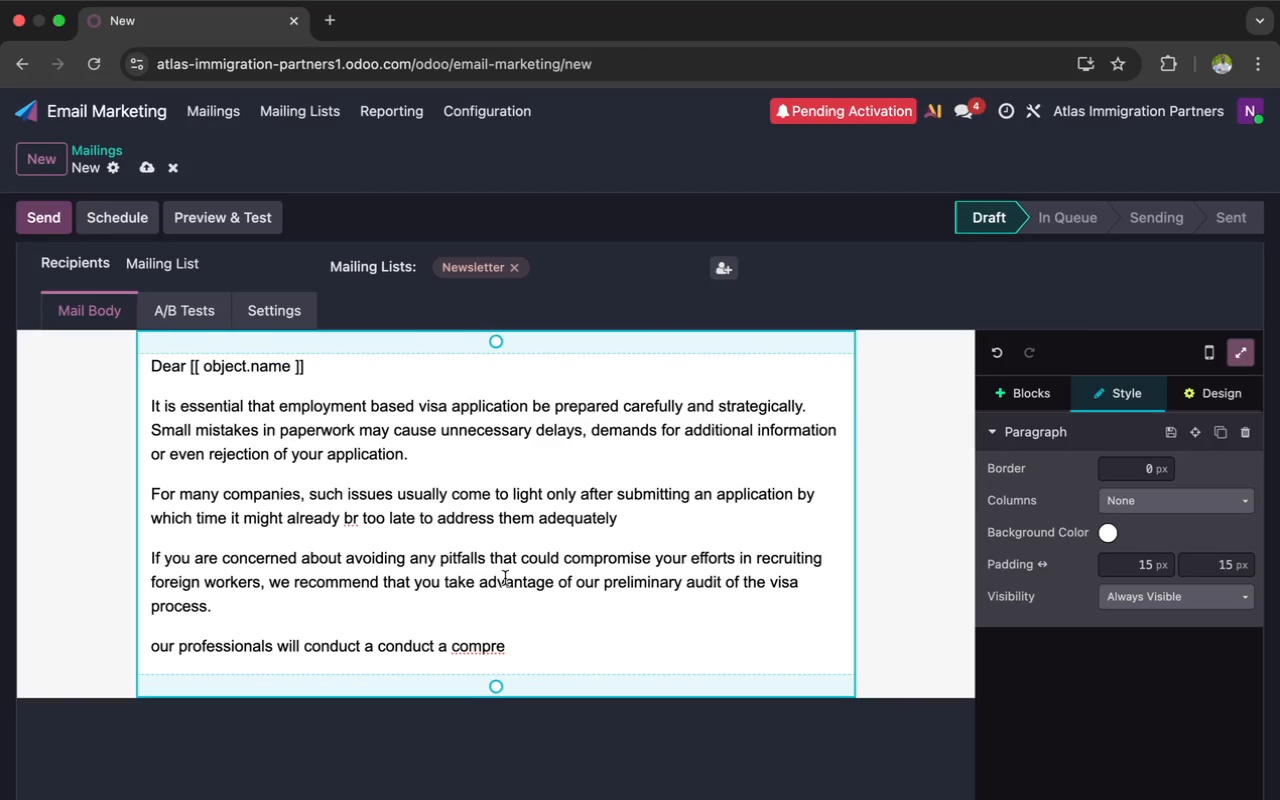 
type(hensive review of your situation)
 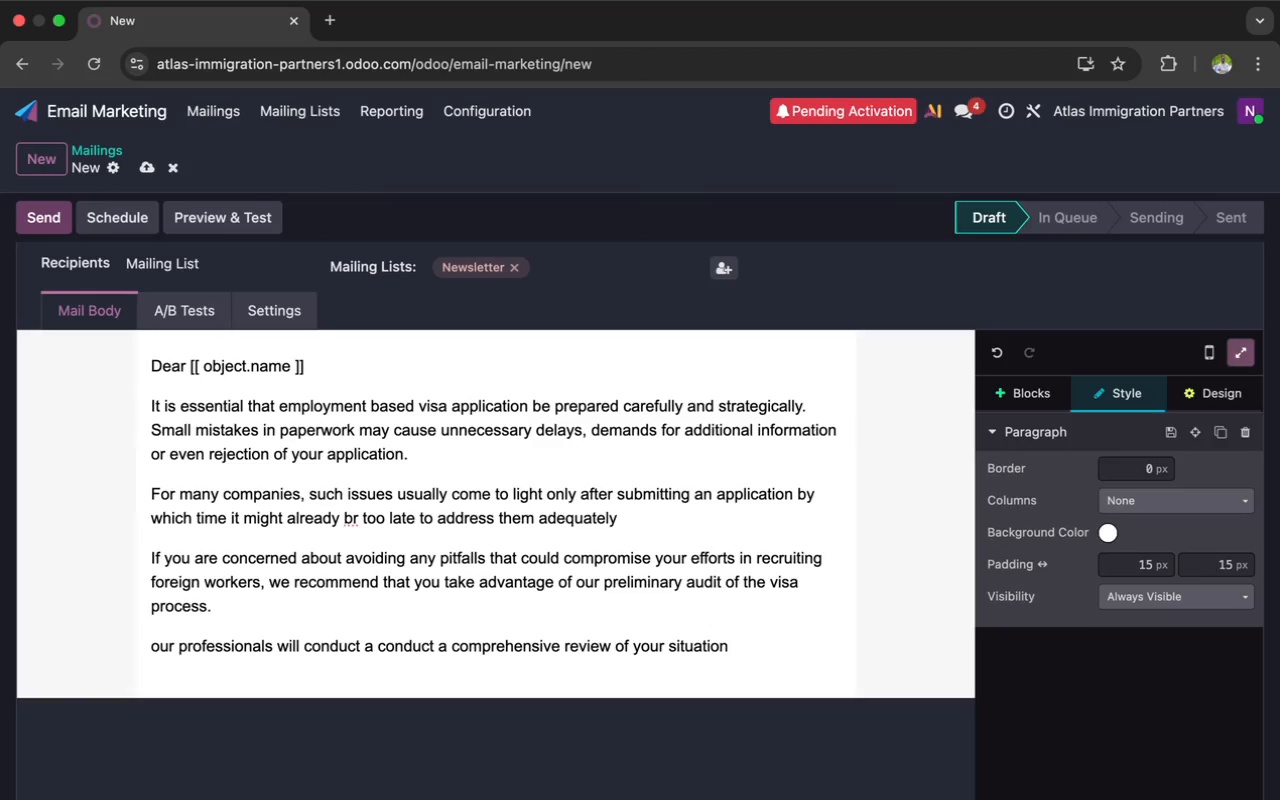 
wait(24.6)
 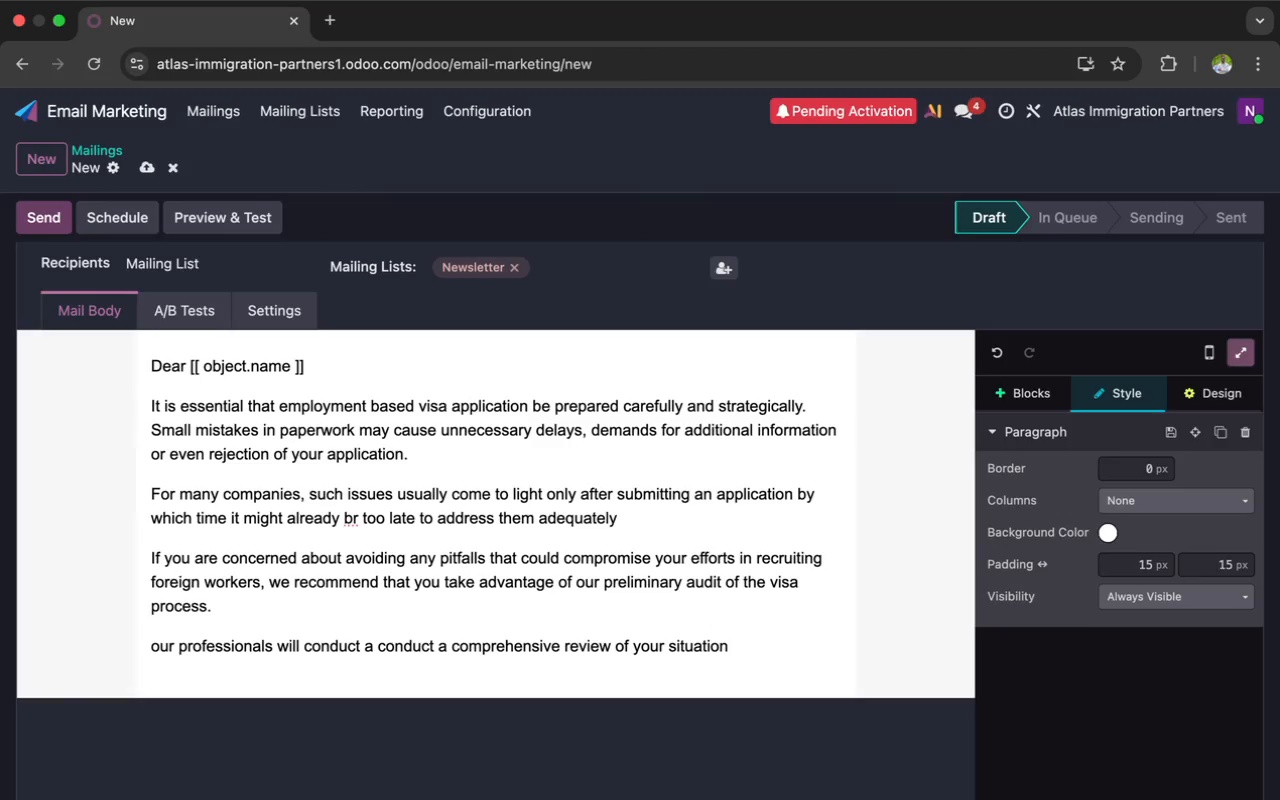 
type( and give you e)
 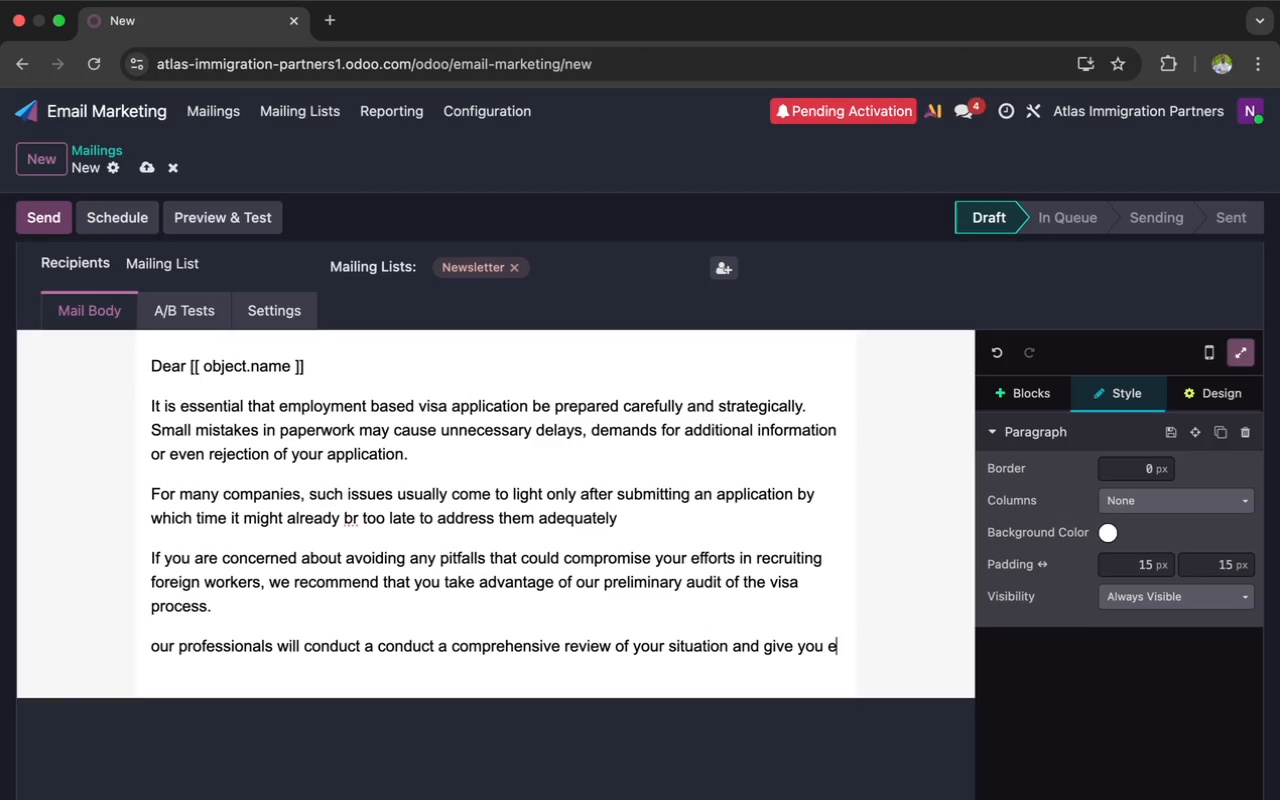 
type(xpert advice)
 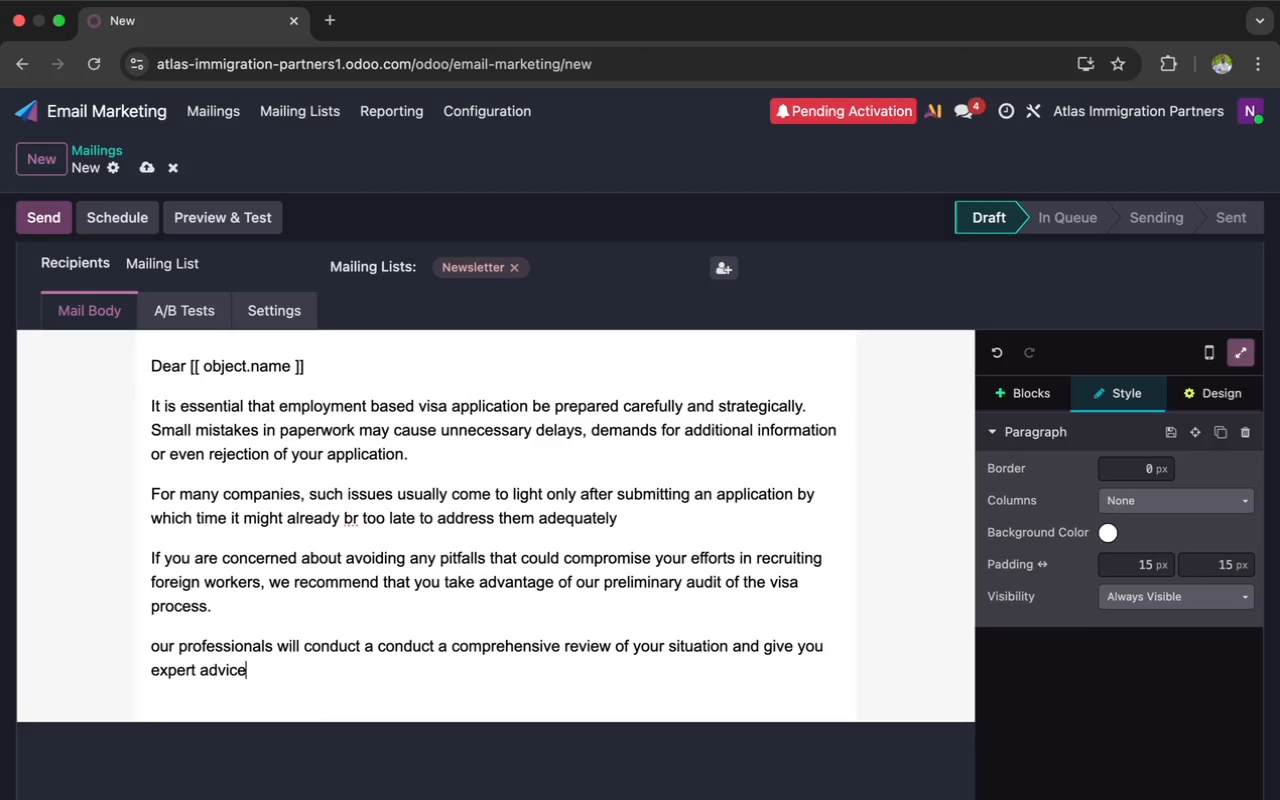 
wait(28.24)
 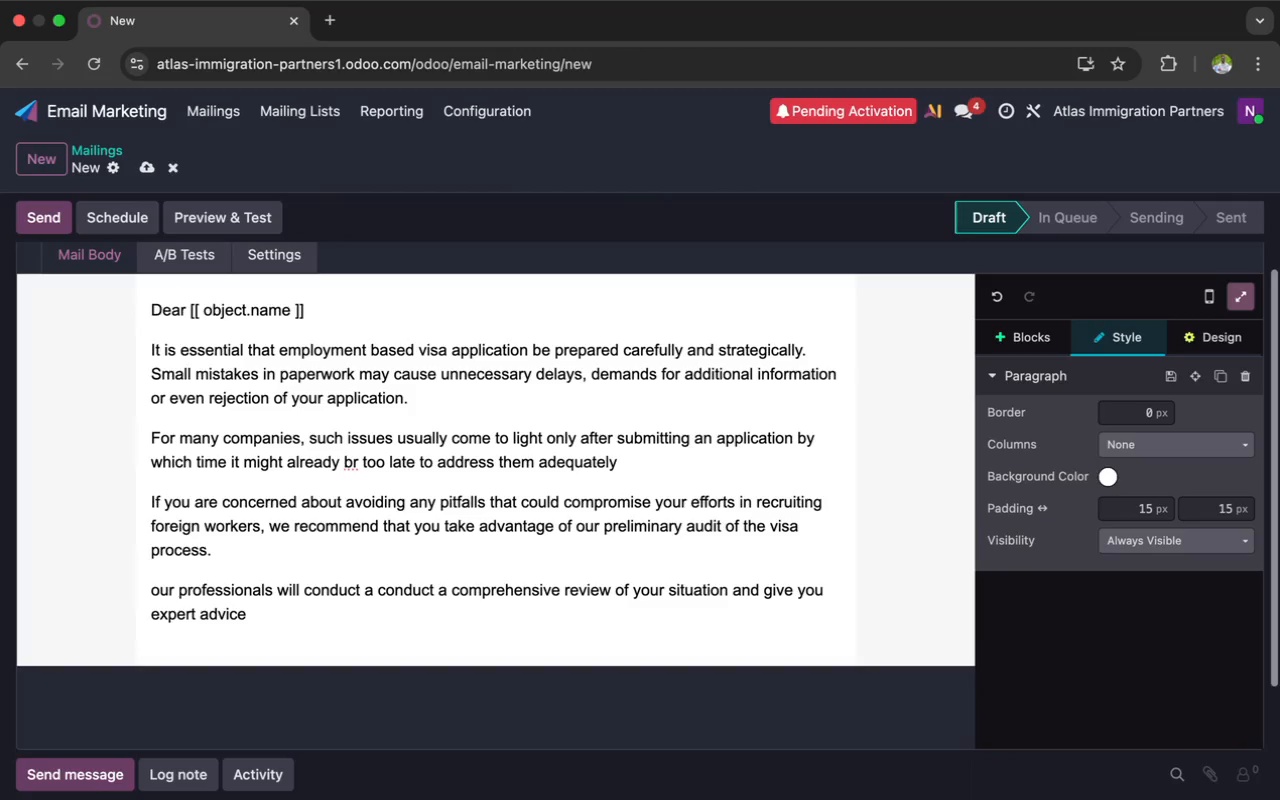 
key(Space)
 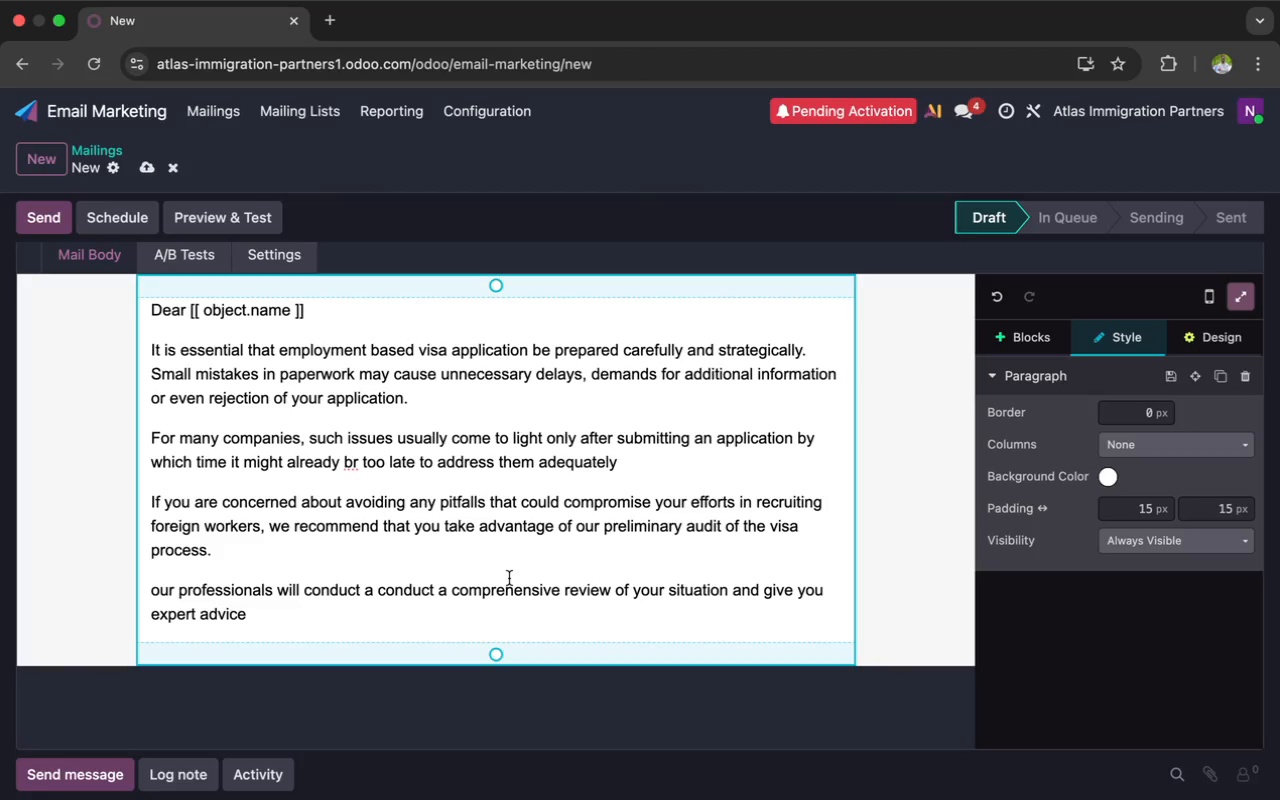 
scroll: coordinate [505, 578], scroll_direction: down, amount: 3.0
 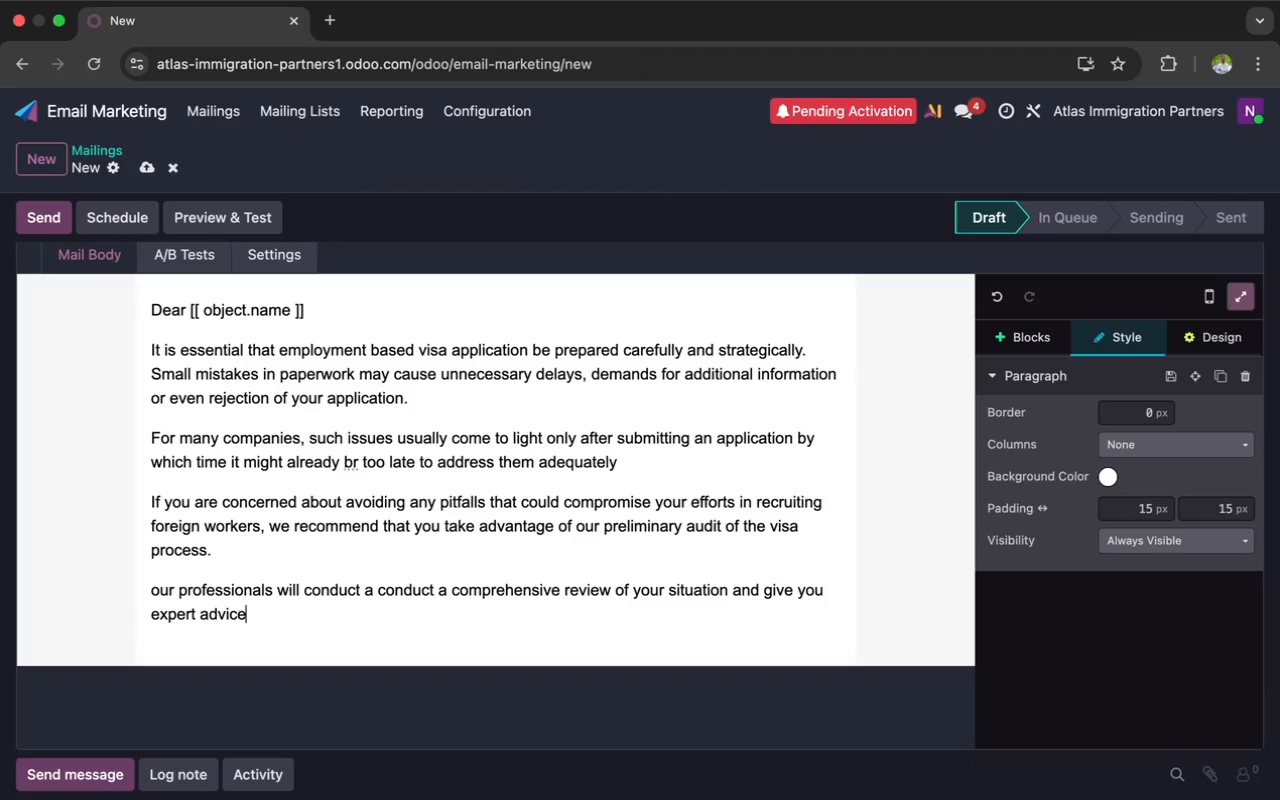 
wait(11.45)
 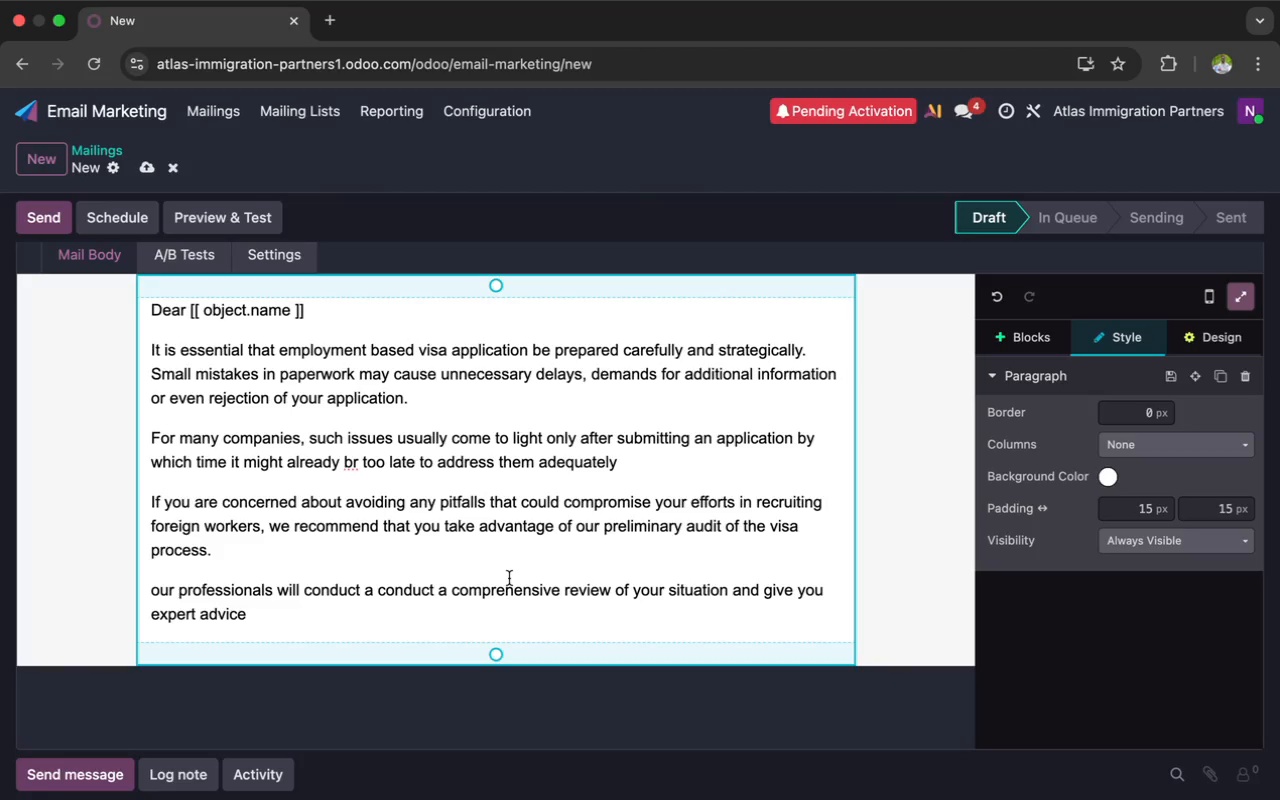 
scroll: coordinate [460, 562], scroll_direction: down, amount: 6.0
 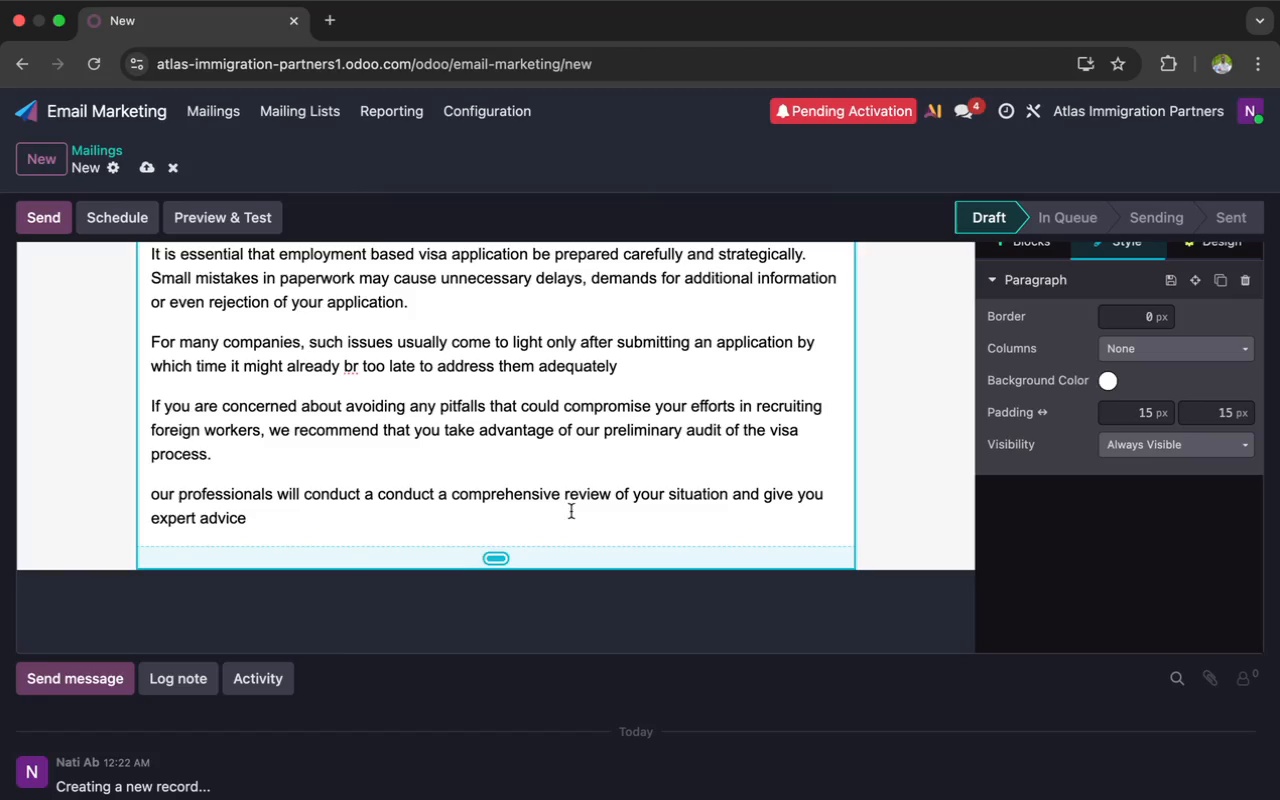 
left_click([1024, 411])
 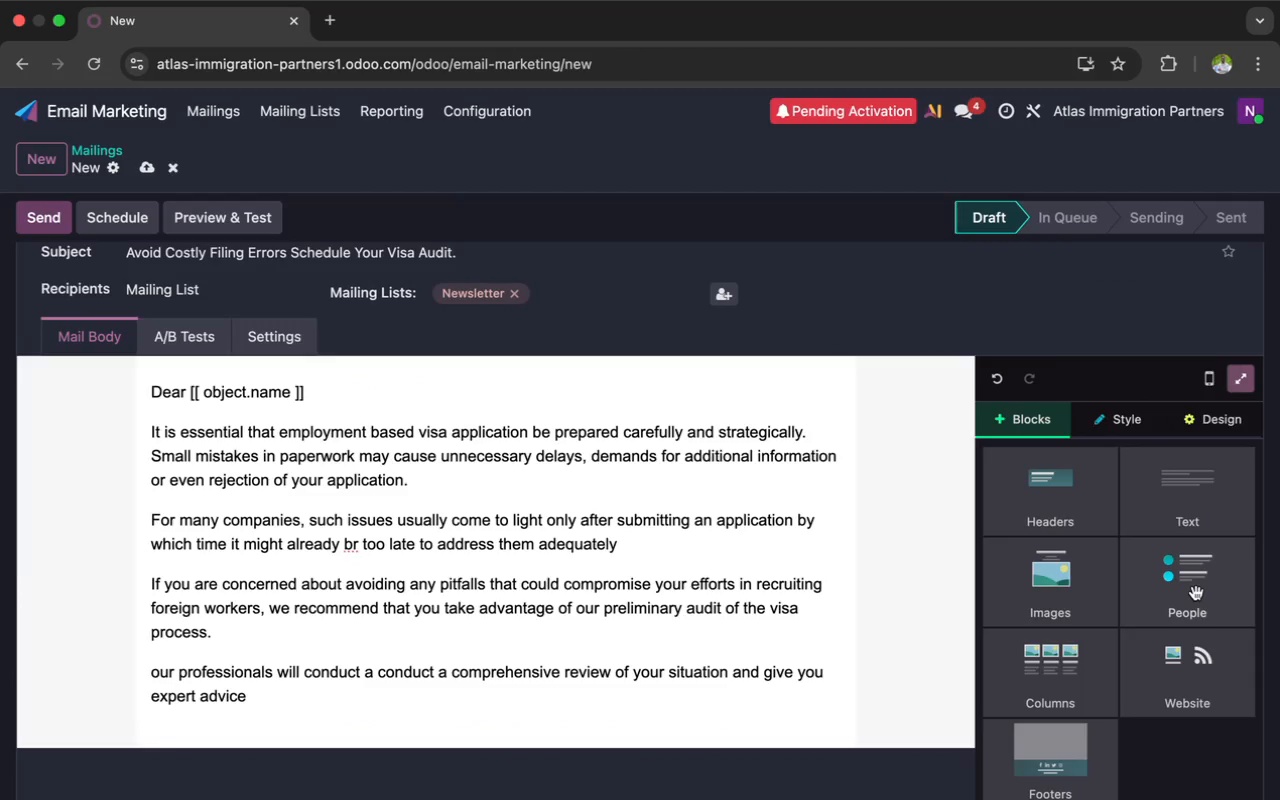 
scroll: coordinate [1094, 410], scroll_direction: up, amount: 22.0
 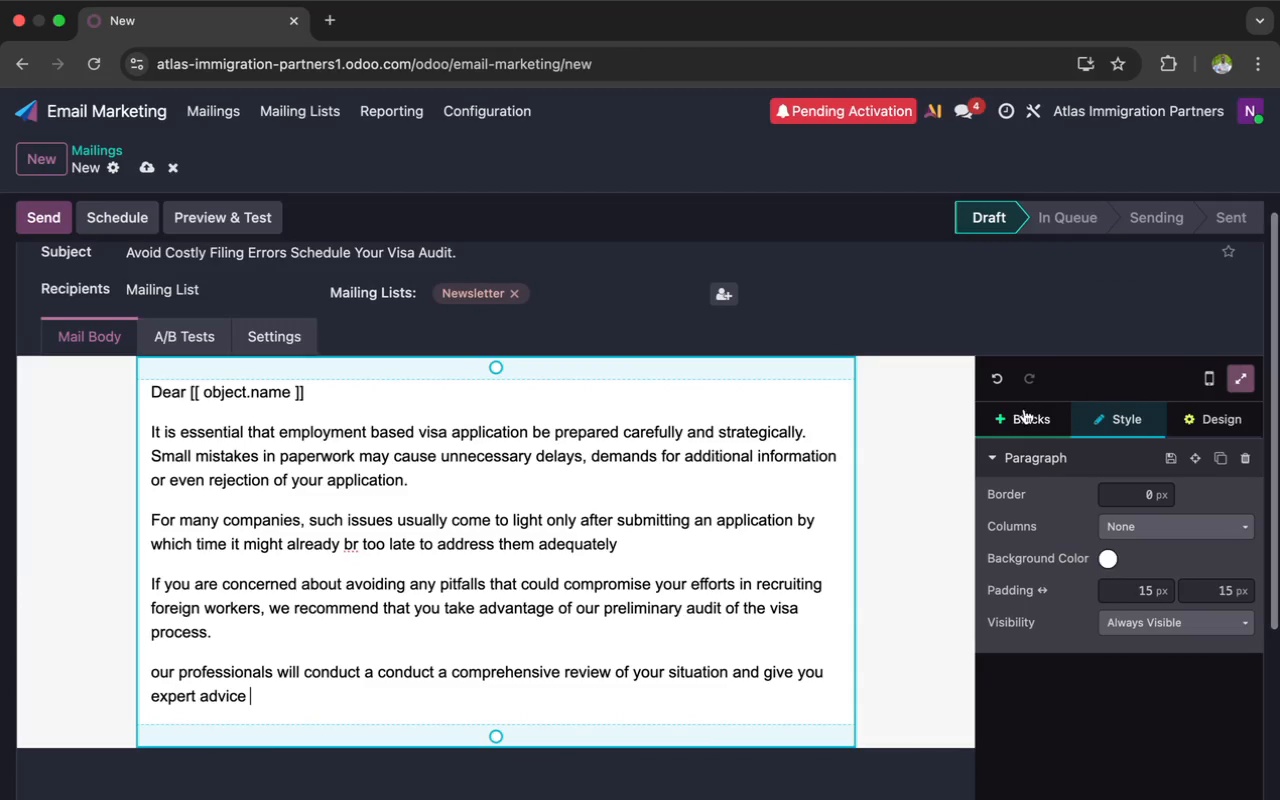 
scroll: coordinate [1196, 593], scroll_direction: down, amount: 9.0
 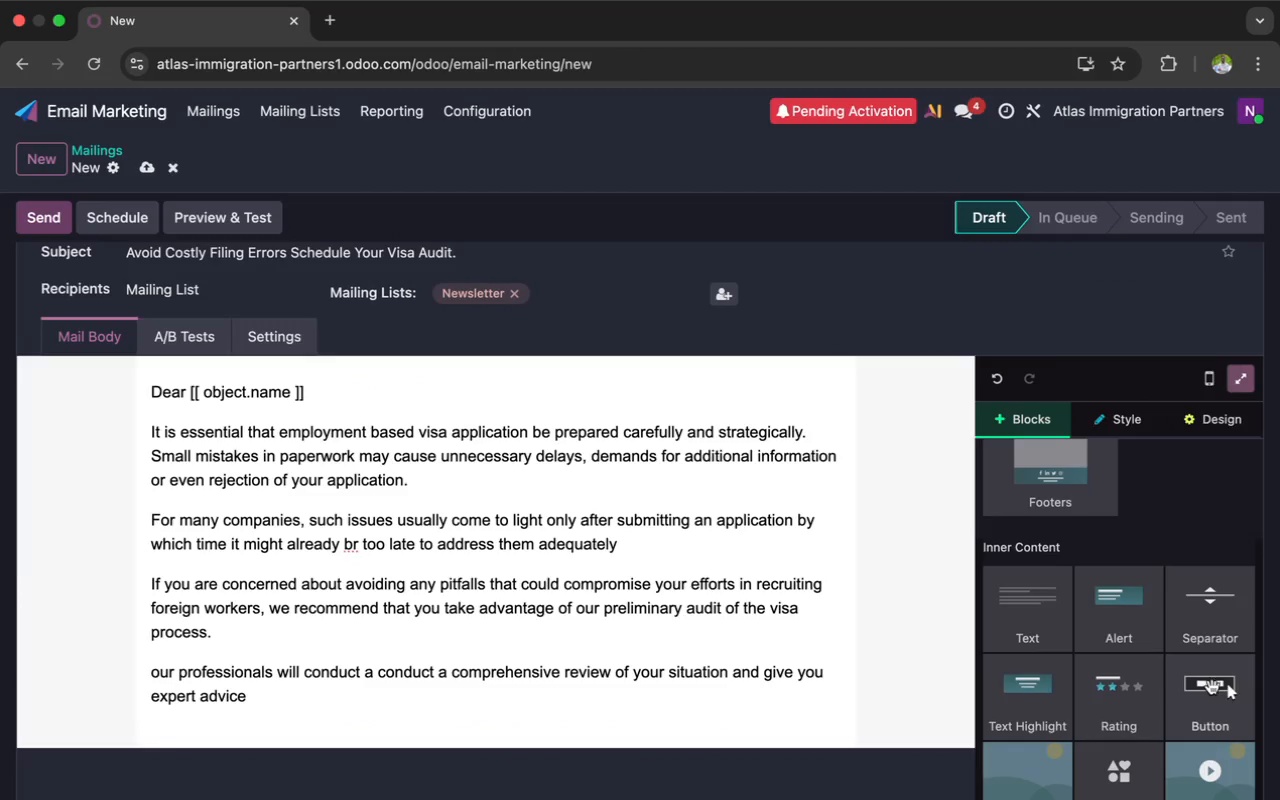 
left_click_drag(start_coordinate=[1211, 689], to_coordinate=[220, 745])
 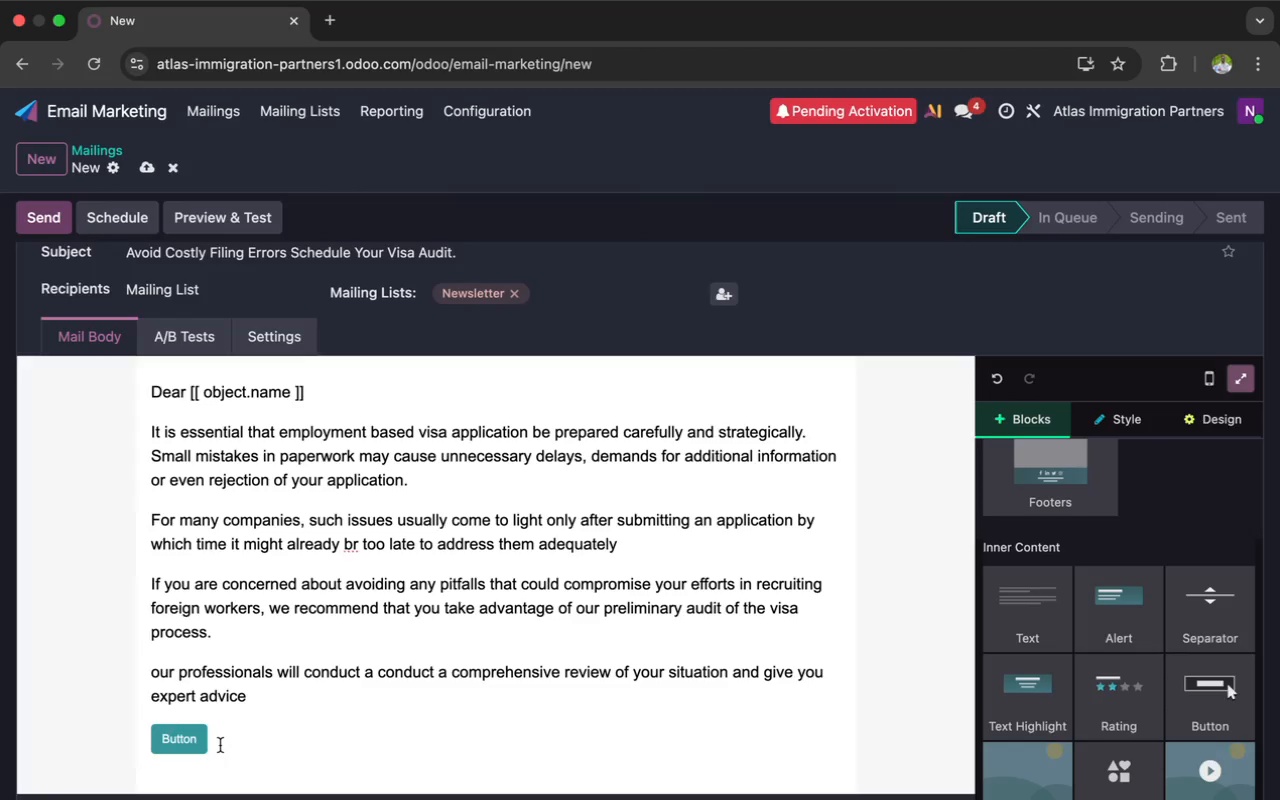 
left_click([184, 731])
 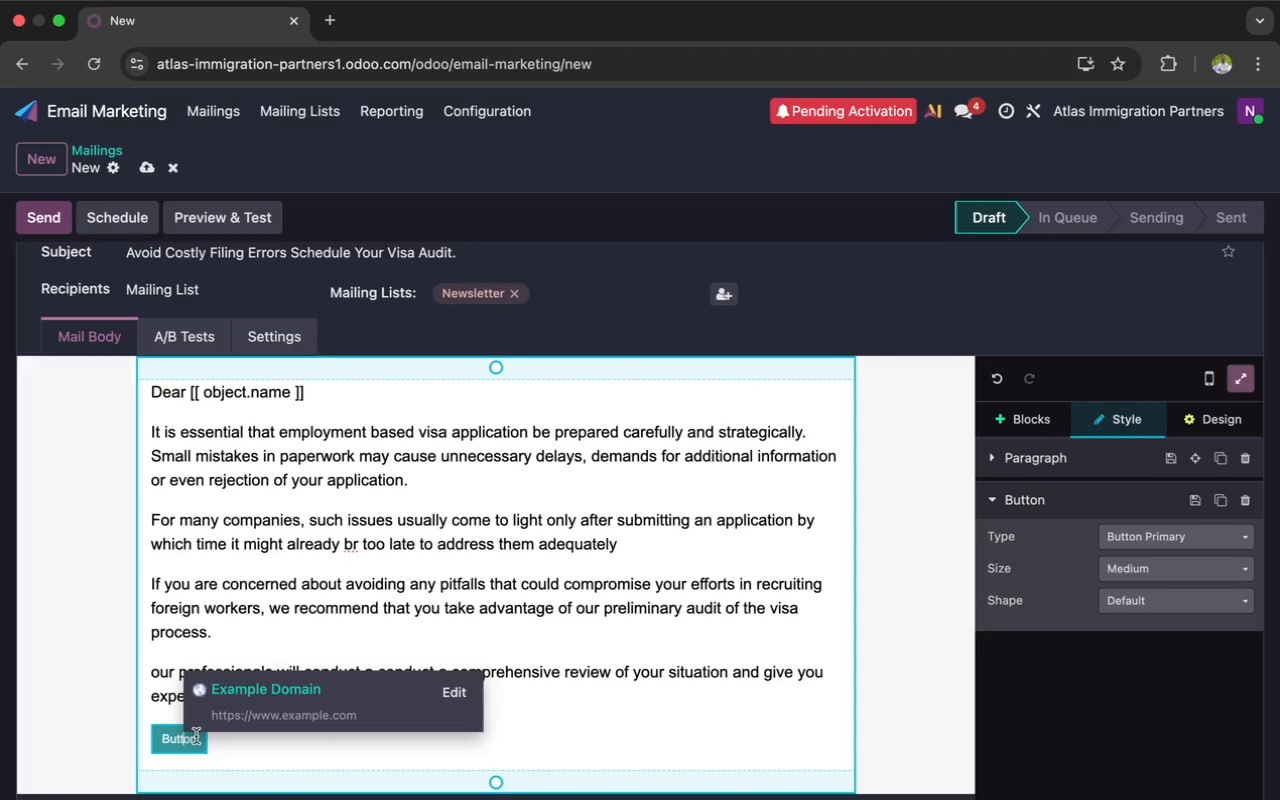 
key(Backspace)
 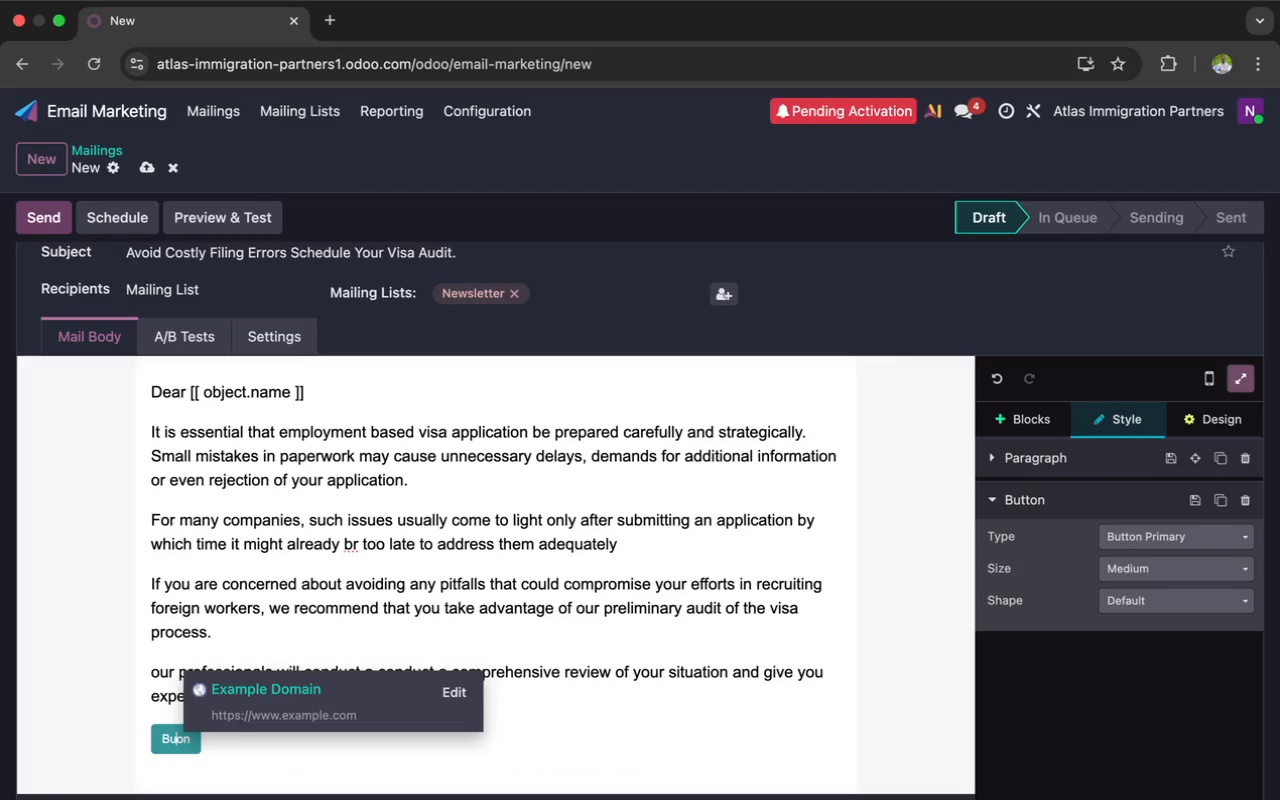 
key(Backspace)
 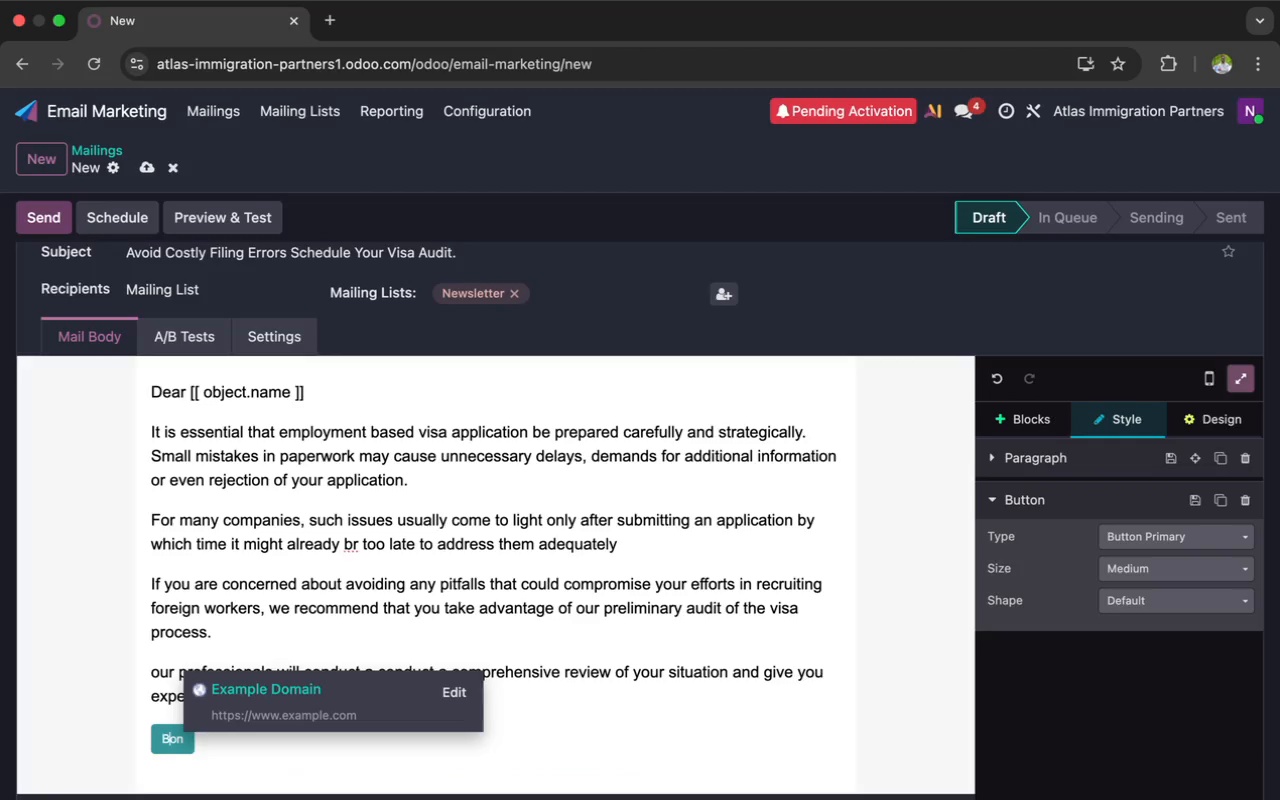 
key(Backspace)
 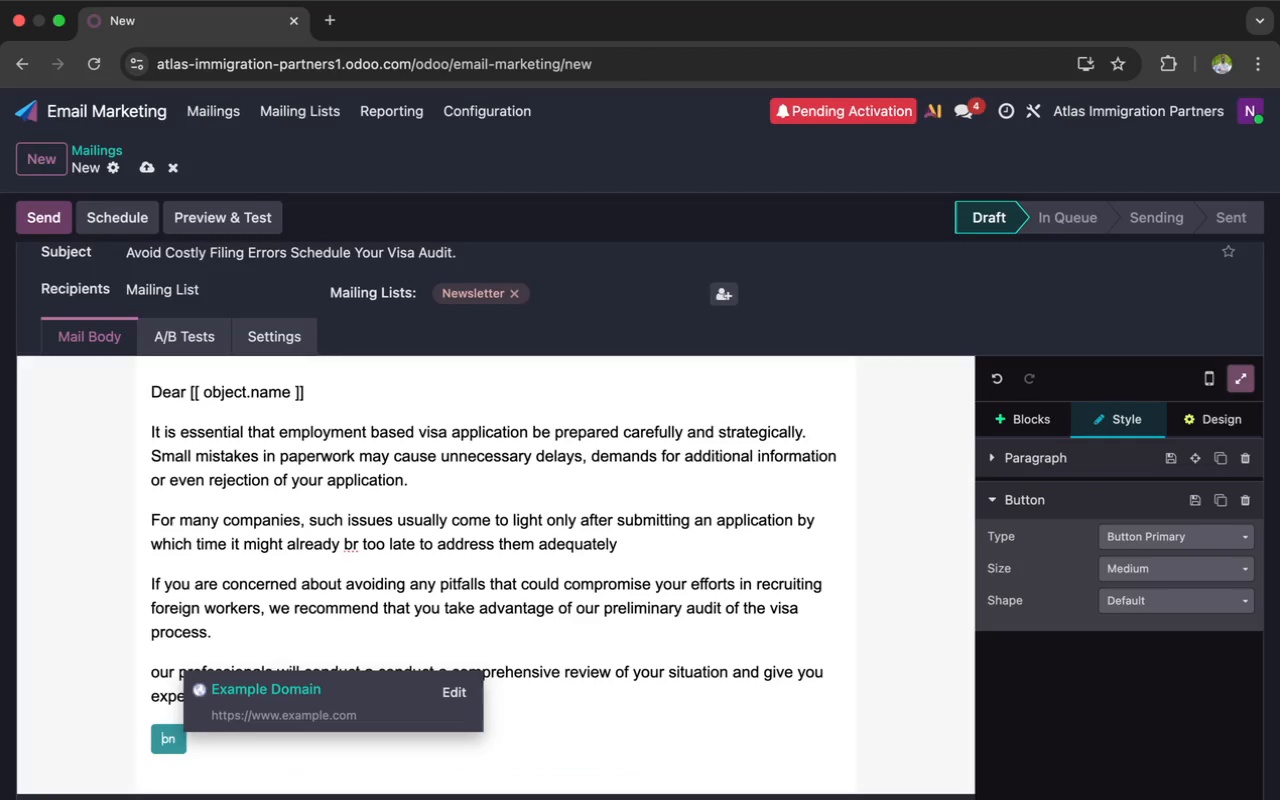 
key(Backspace)
 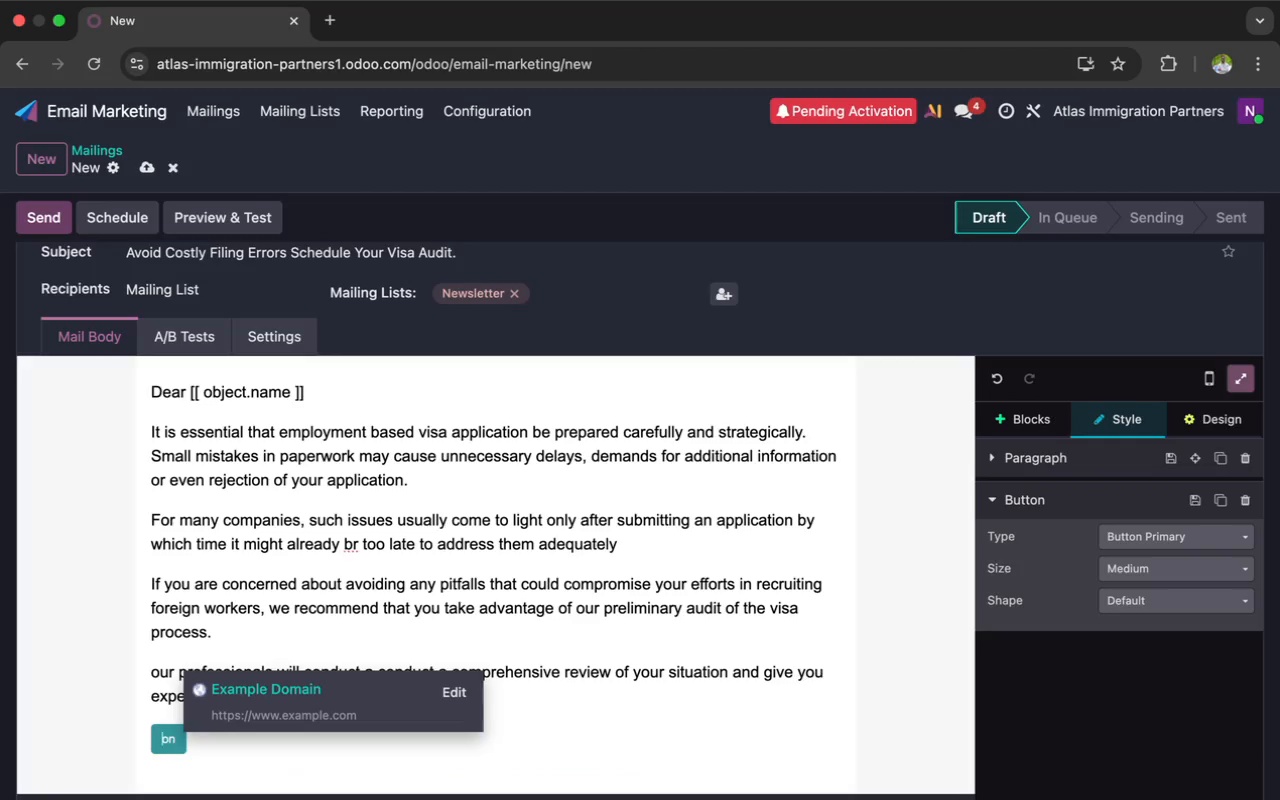 
key(ArrowRight)
 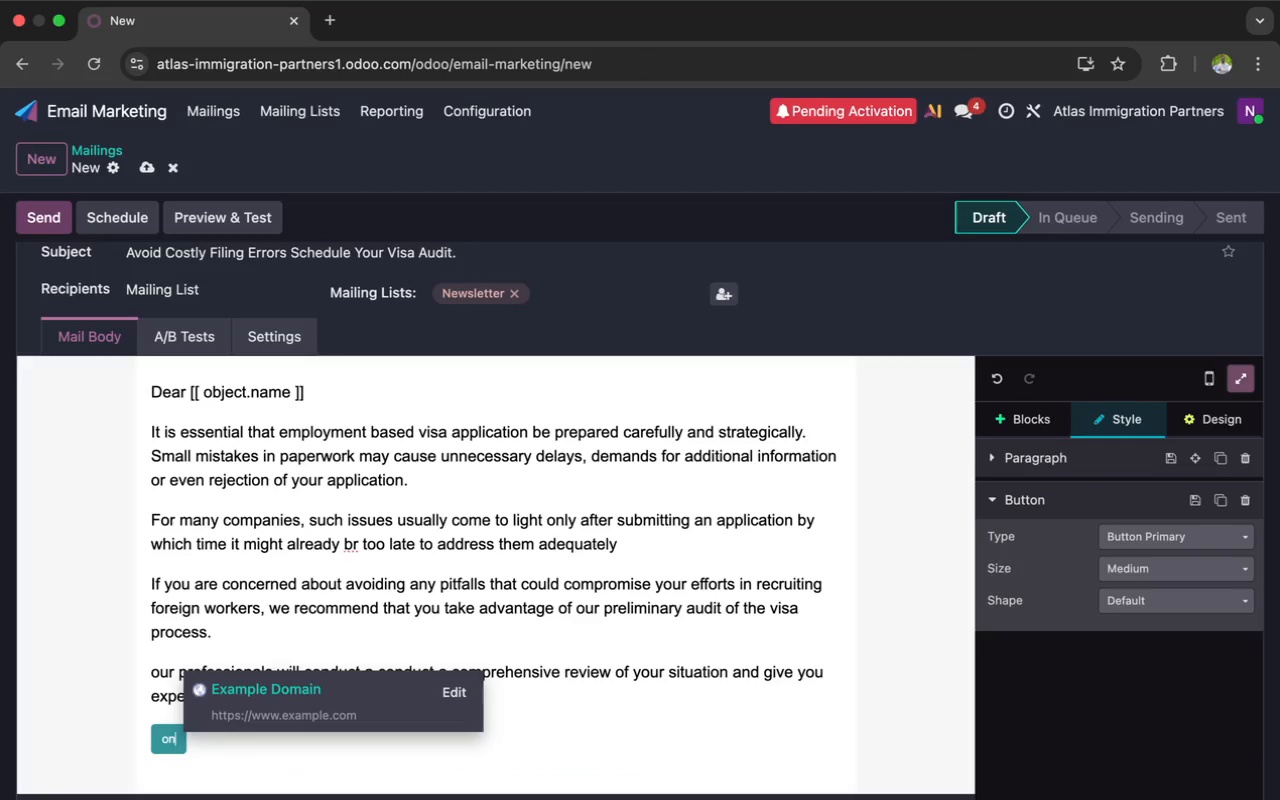 
key(ArrowRight)
 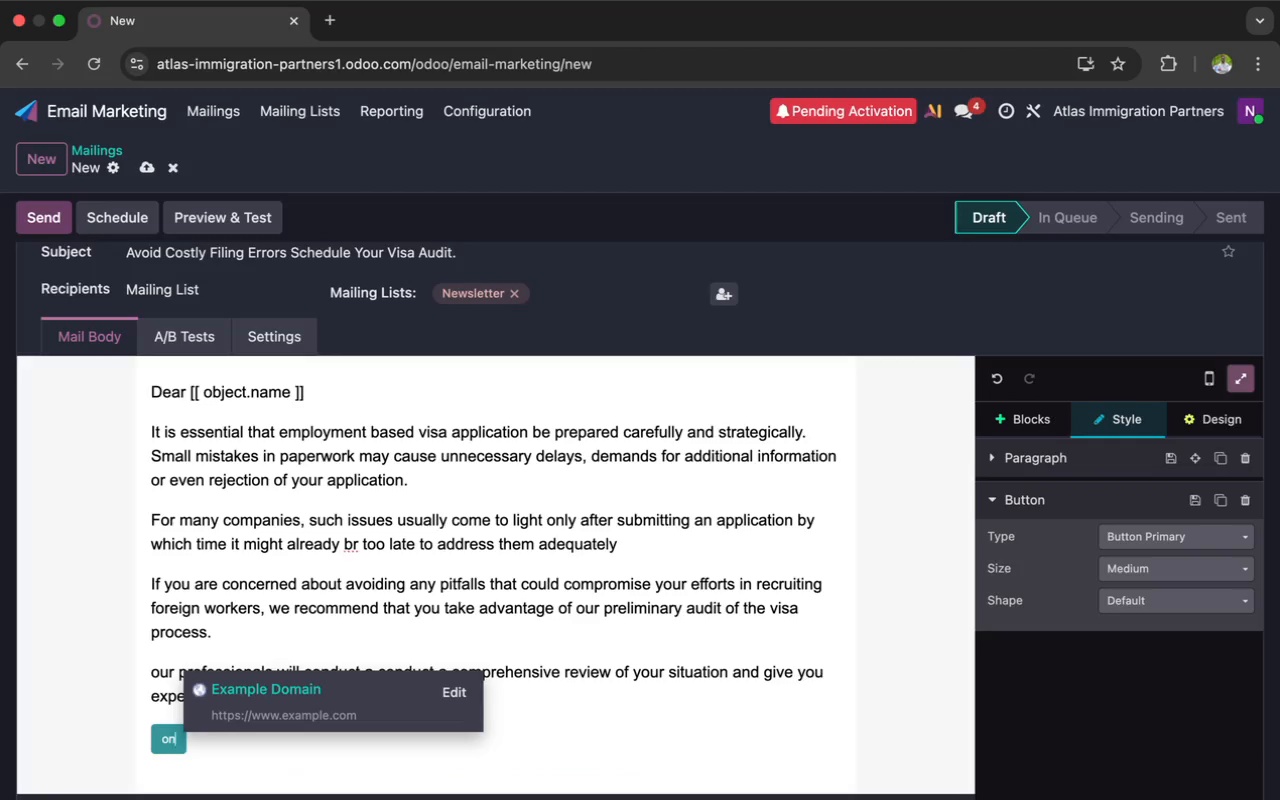 
key(Backspace)
 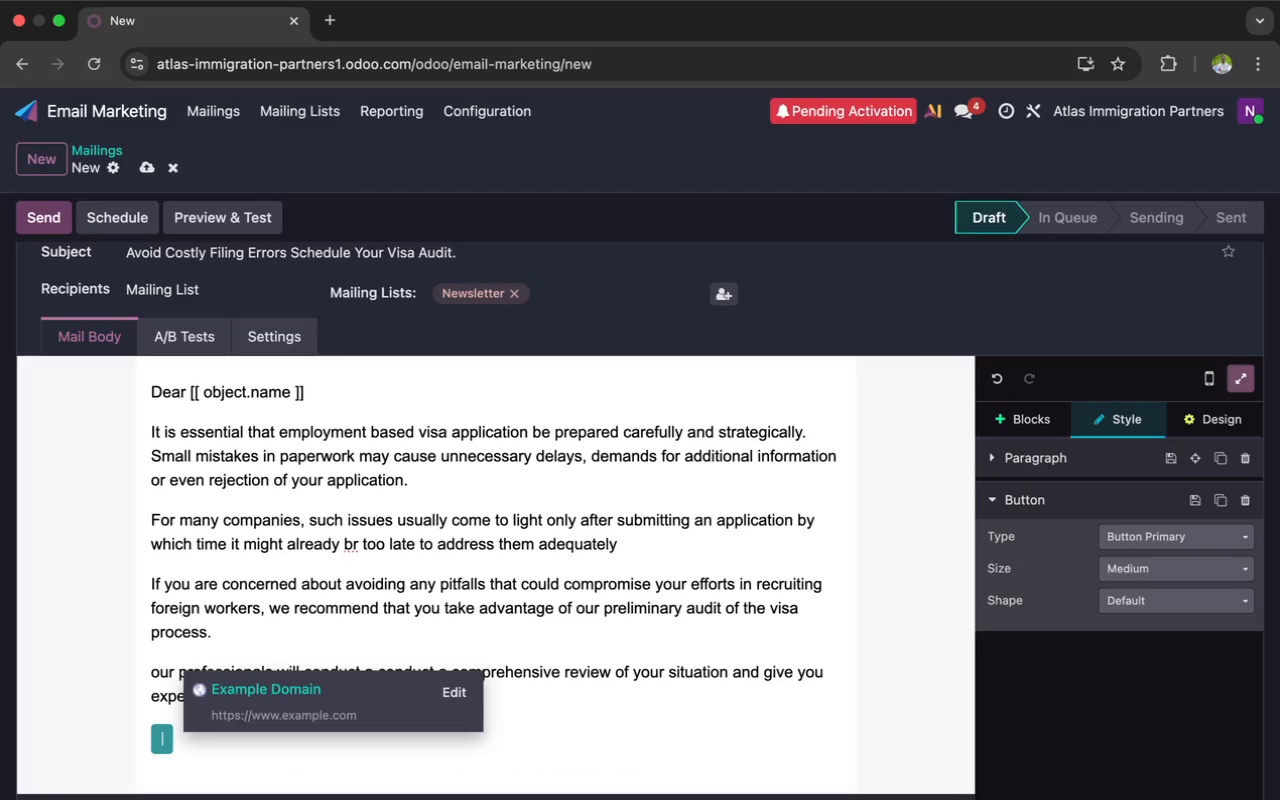 
key(Backspace)
 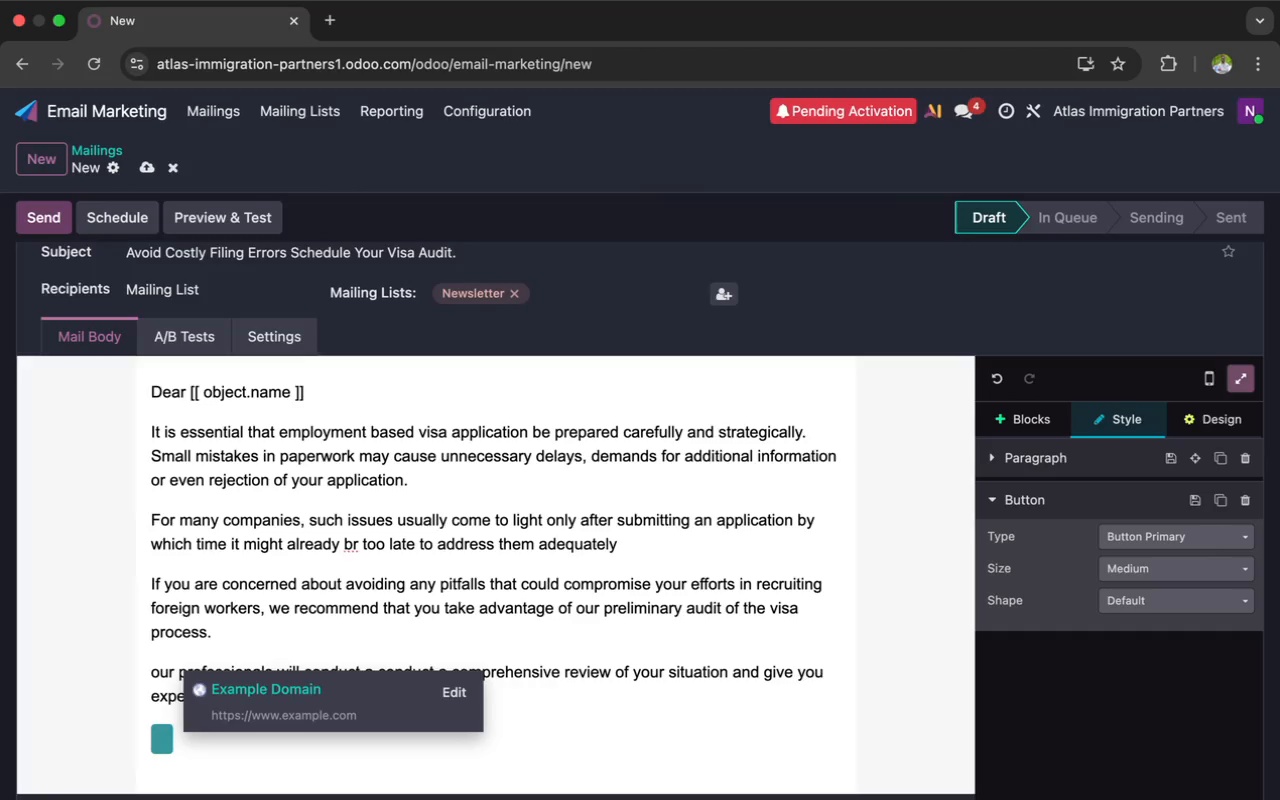 
wait(5.14)
 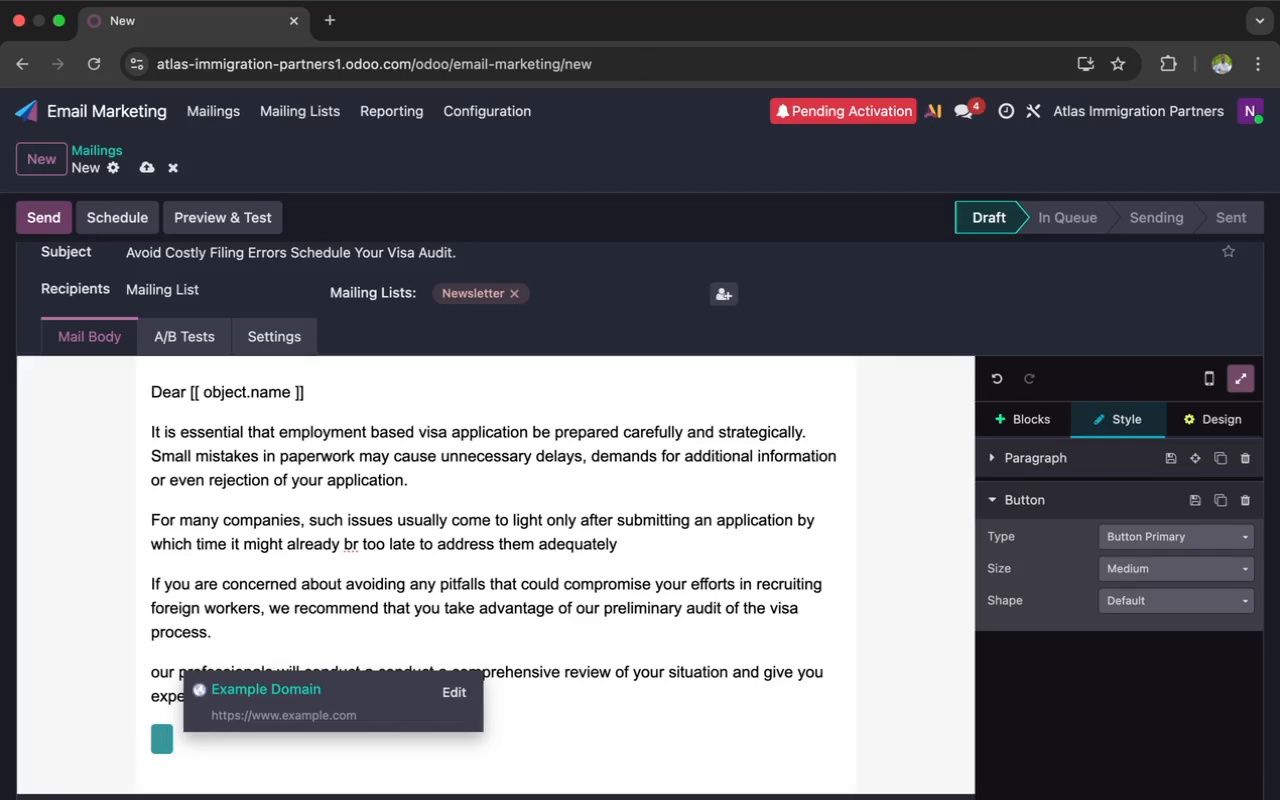 
type(Bokk )
key(Backspace)
key(Backspace)
key(Backspace)
type(ok )
 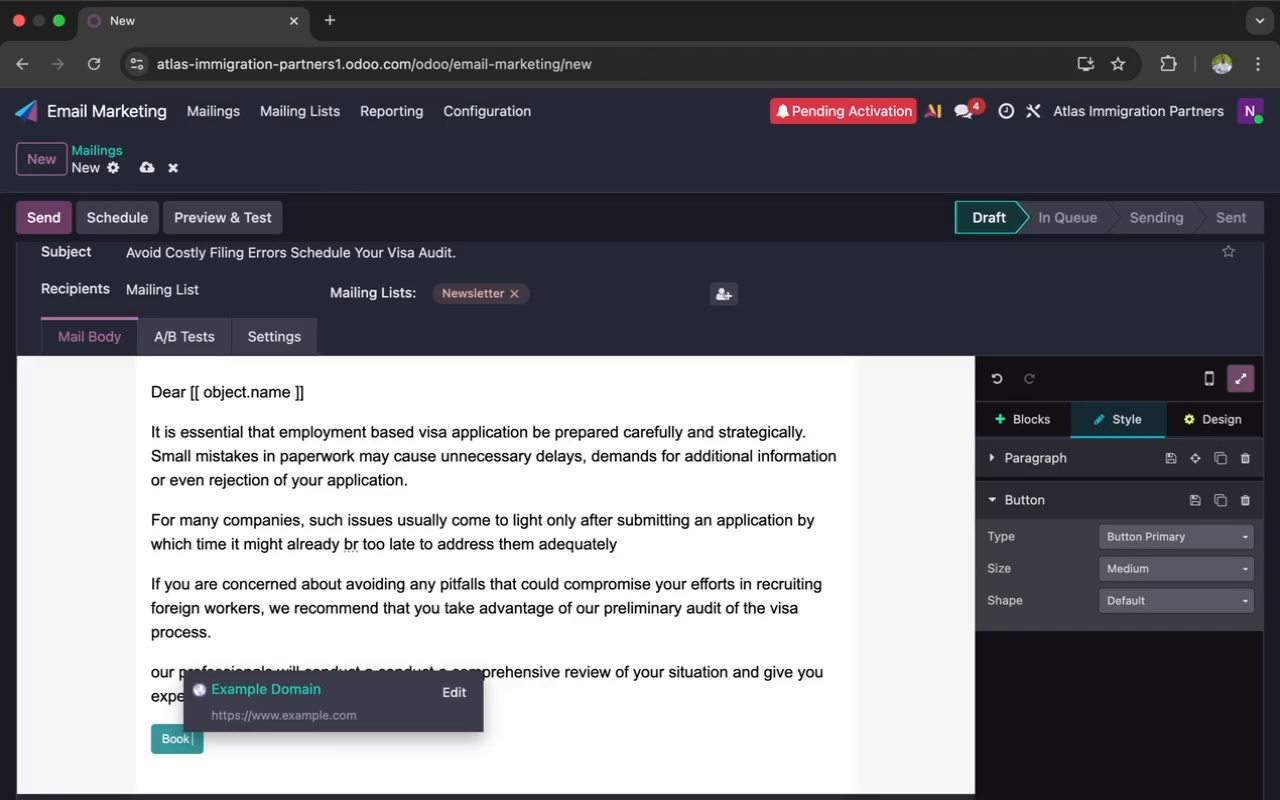 
type(Your Consultation)
 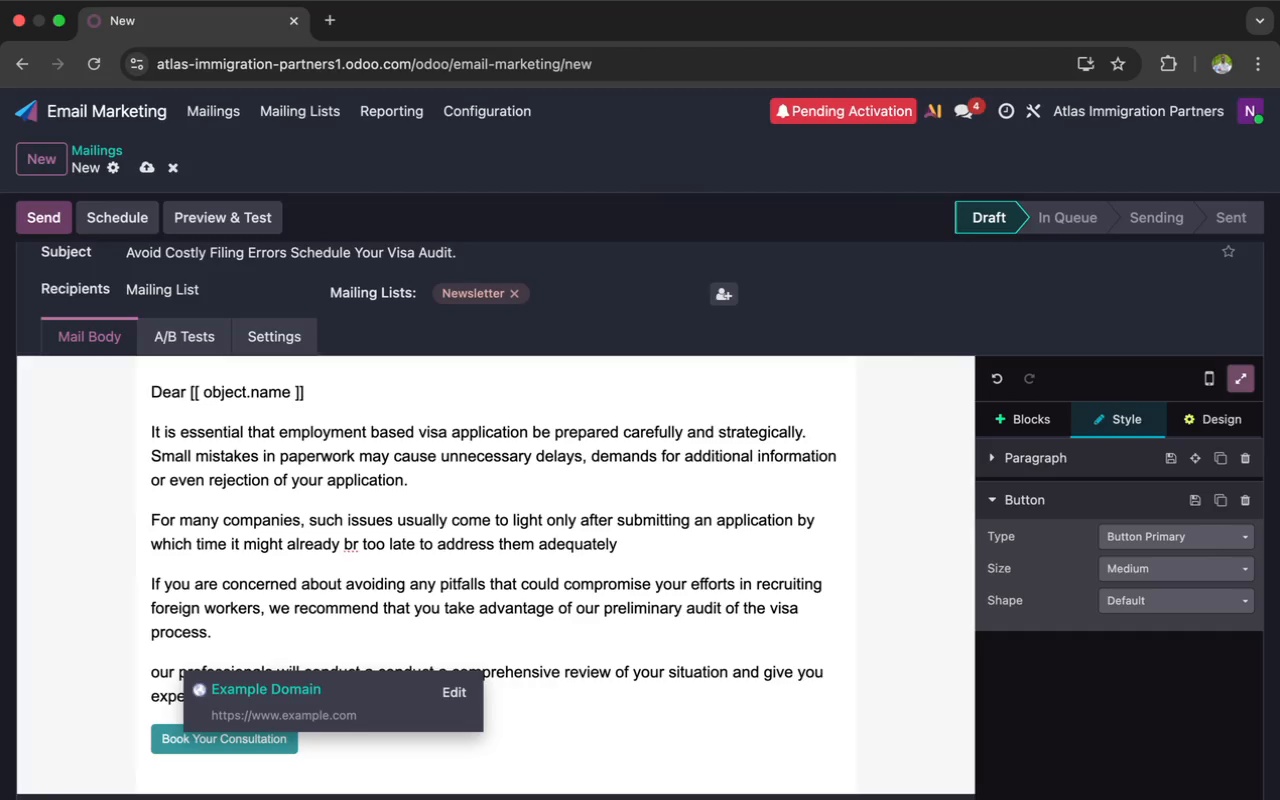 
left_click([302, 744])
 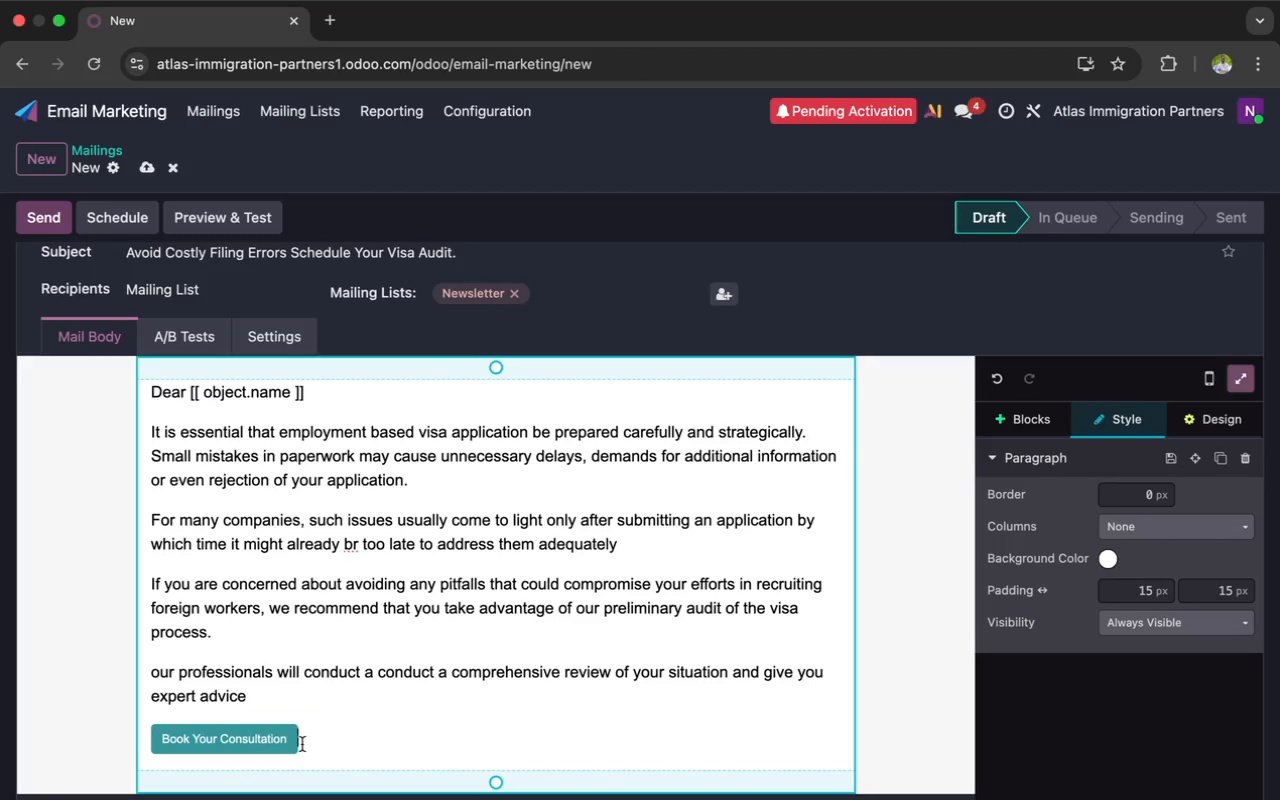 
key(Enter)
 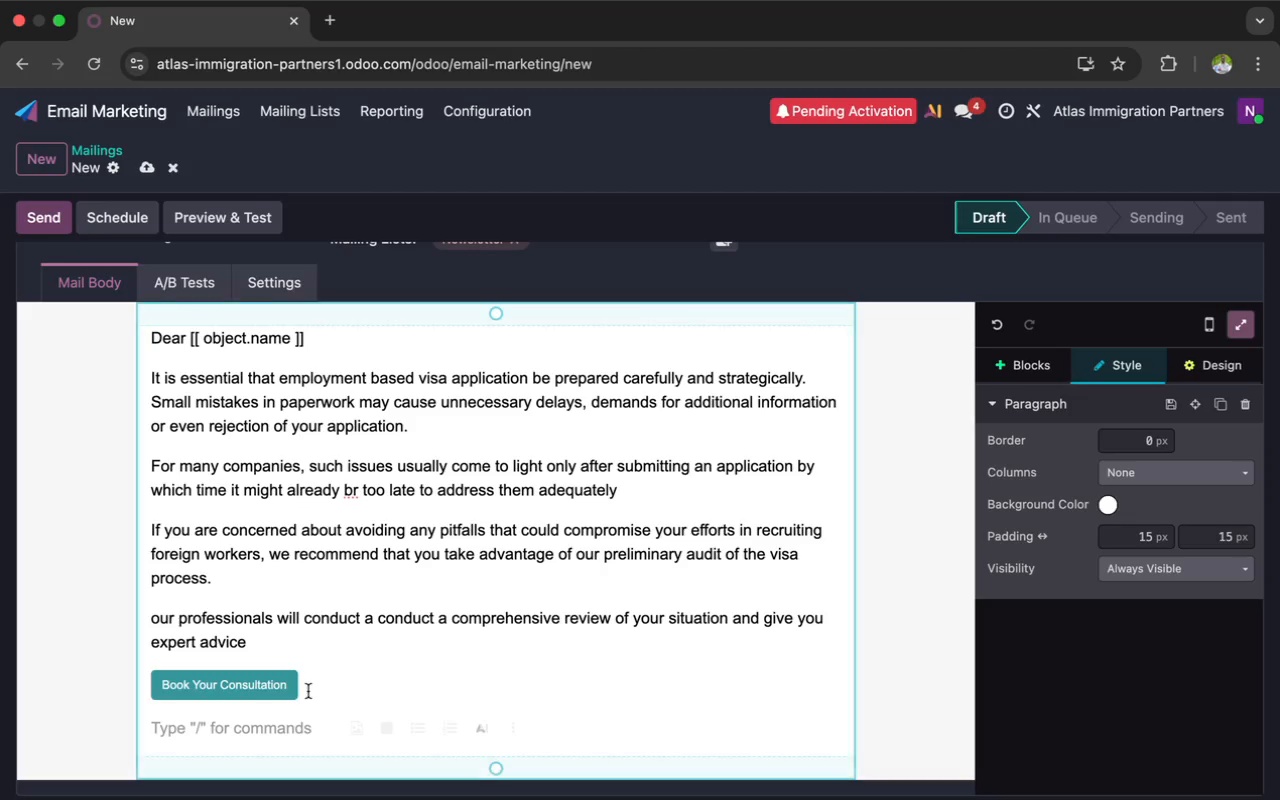 
scroll: coordinate [302, 744], scroll_direction: down, amount: 5.0
 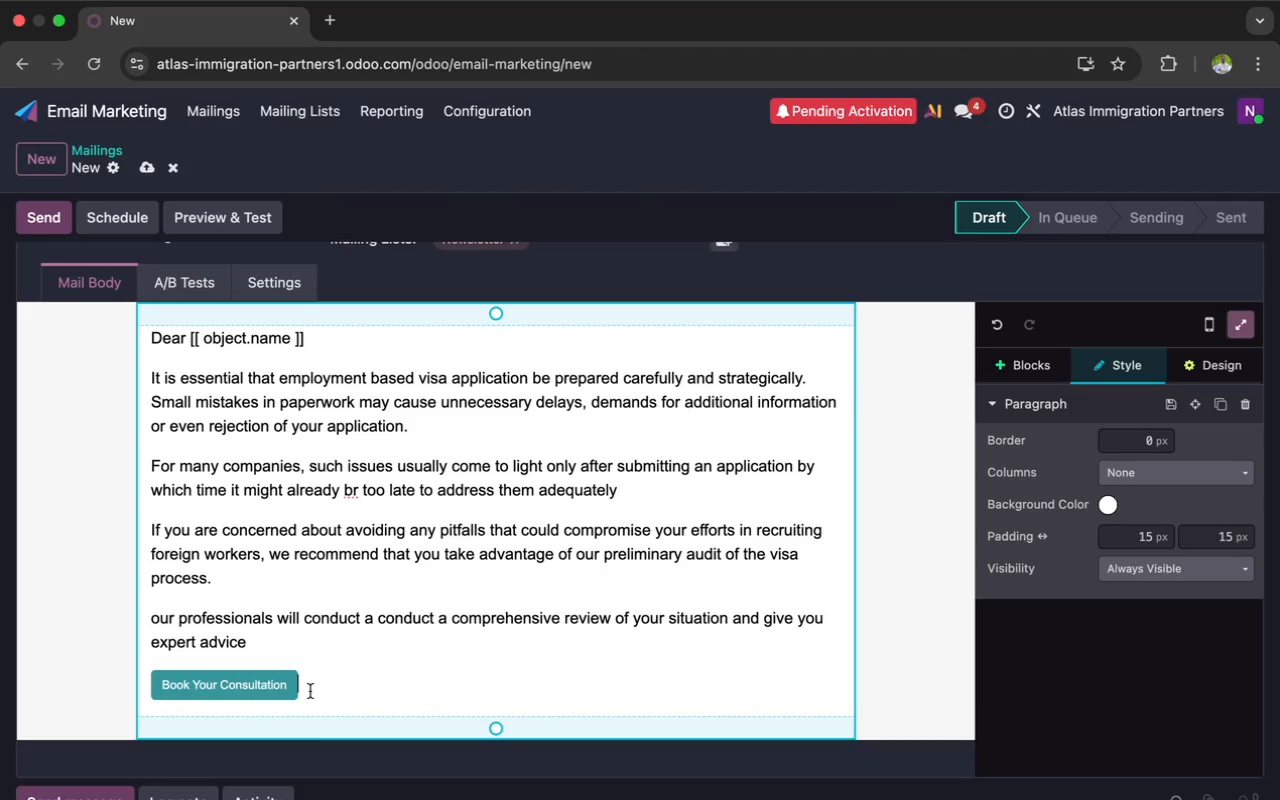 
wait(13.88)
 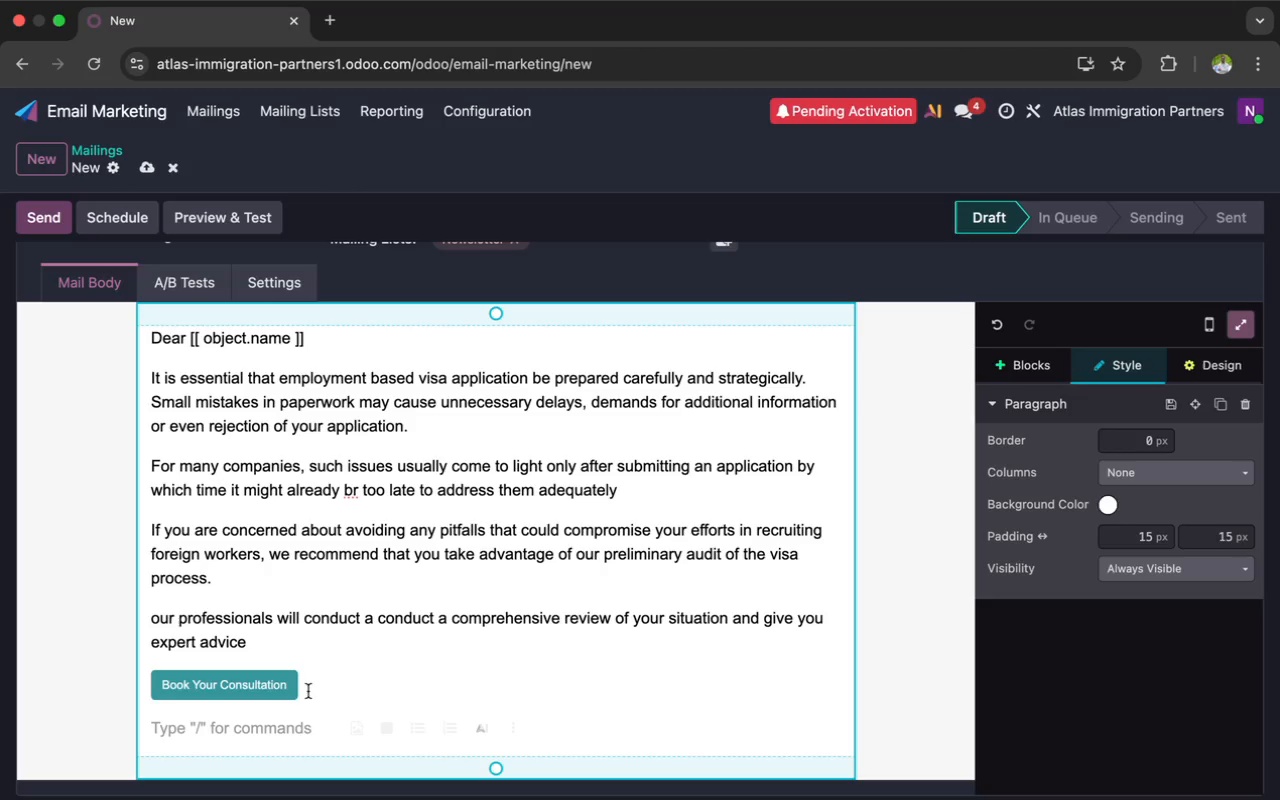 
type(Th)
 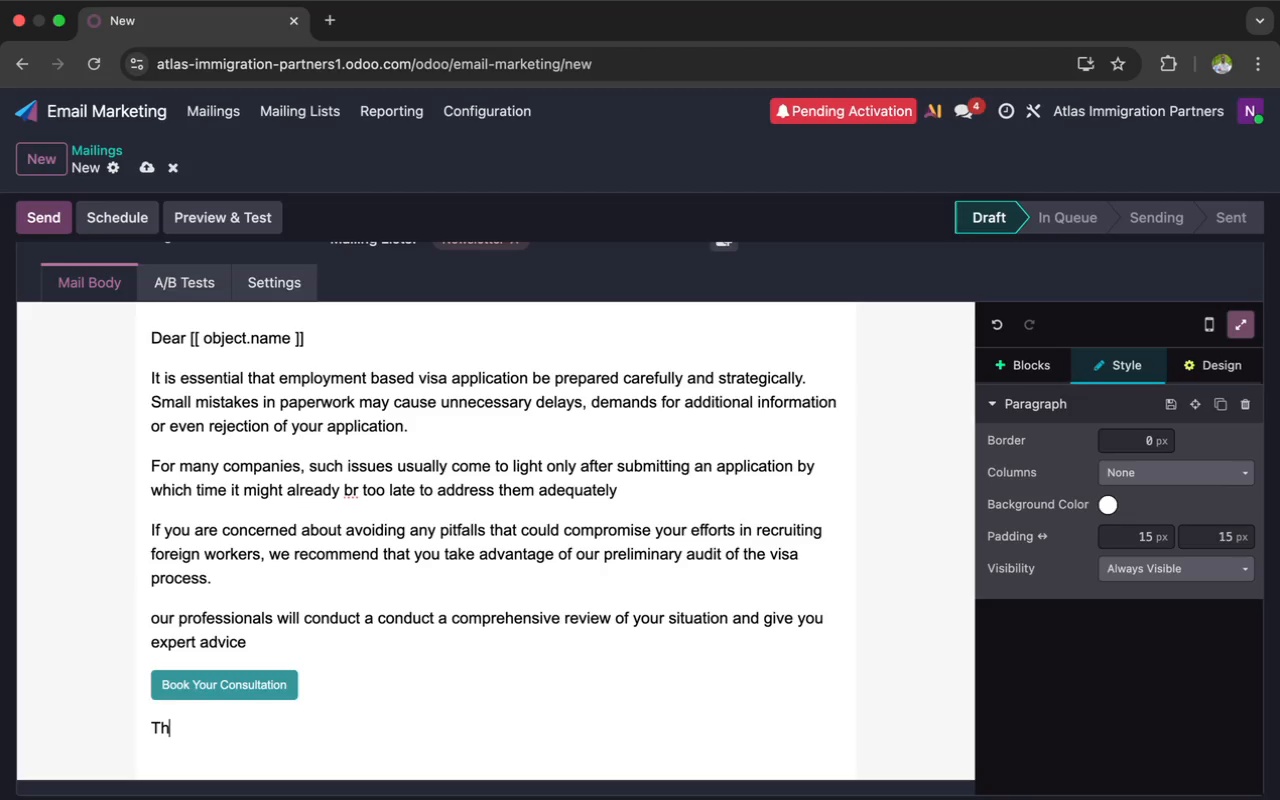 
wait(19.08)
 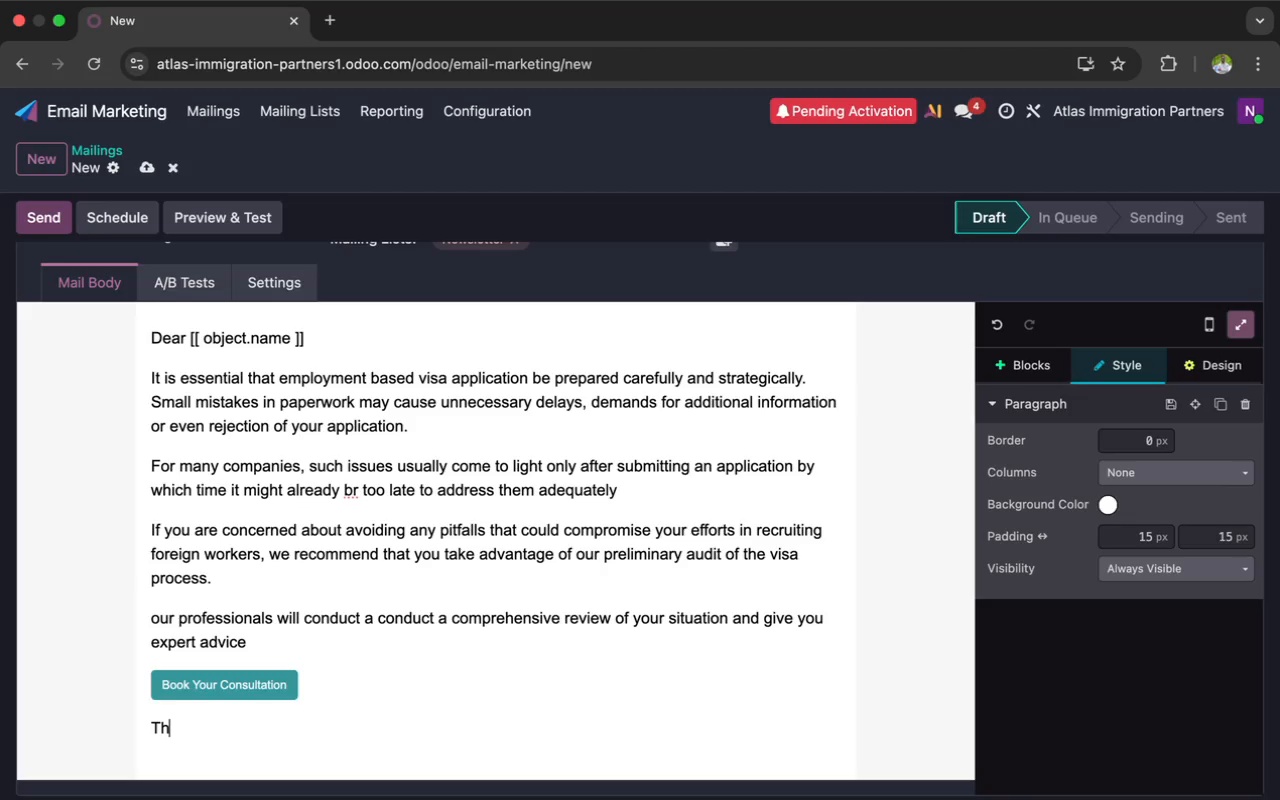 
type(is can p)
 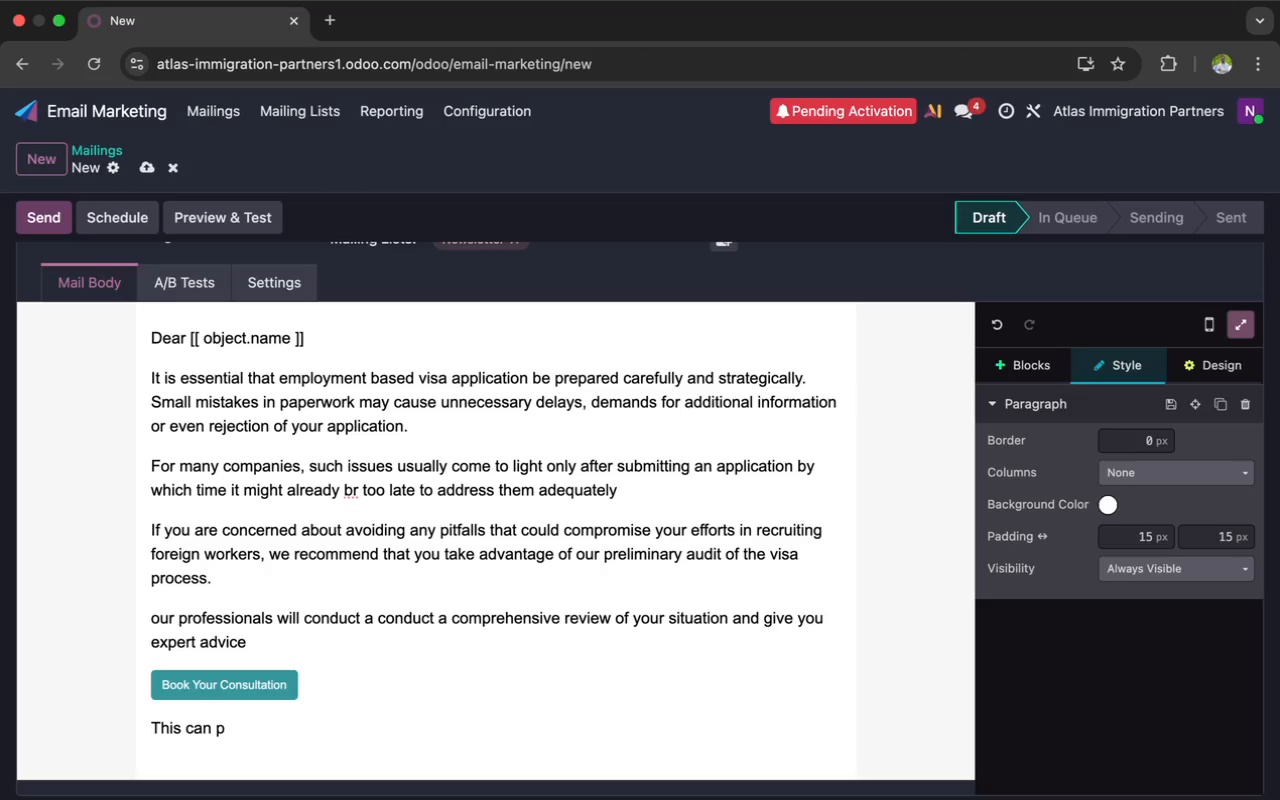 
wait(6.23)
 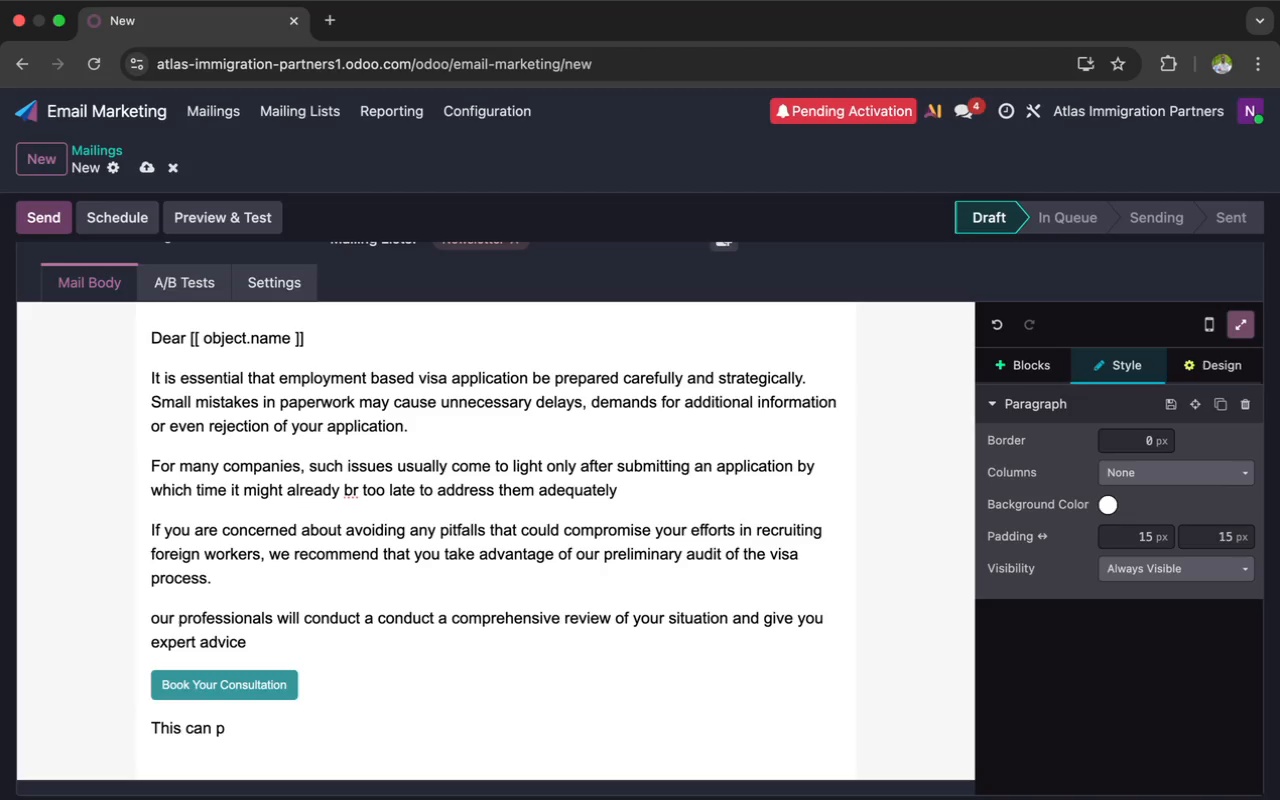 
type(rover)
key(Backspace)
type( valuable in pro)
 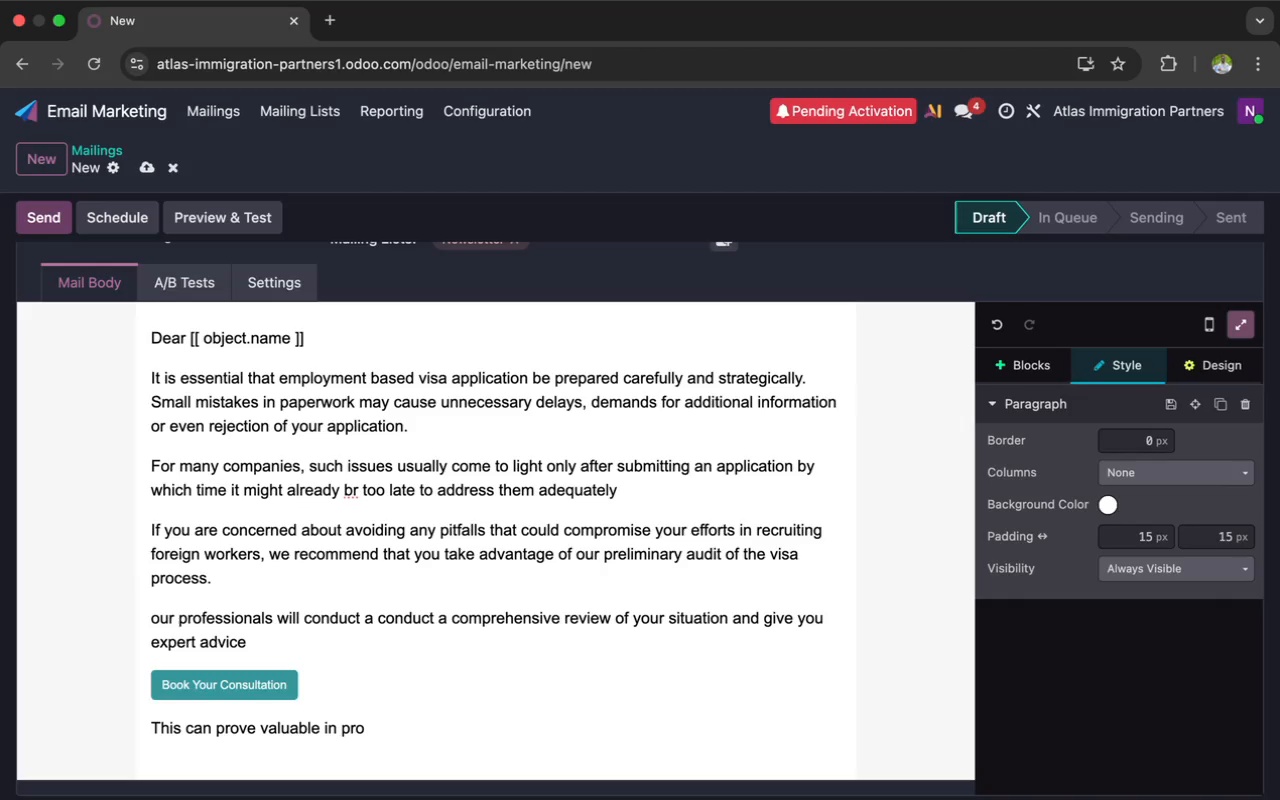 
wait(6.21)
 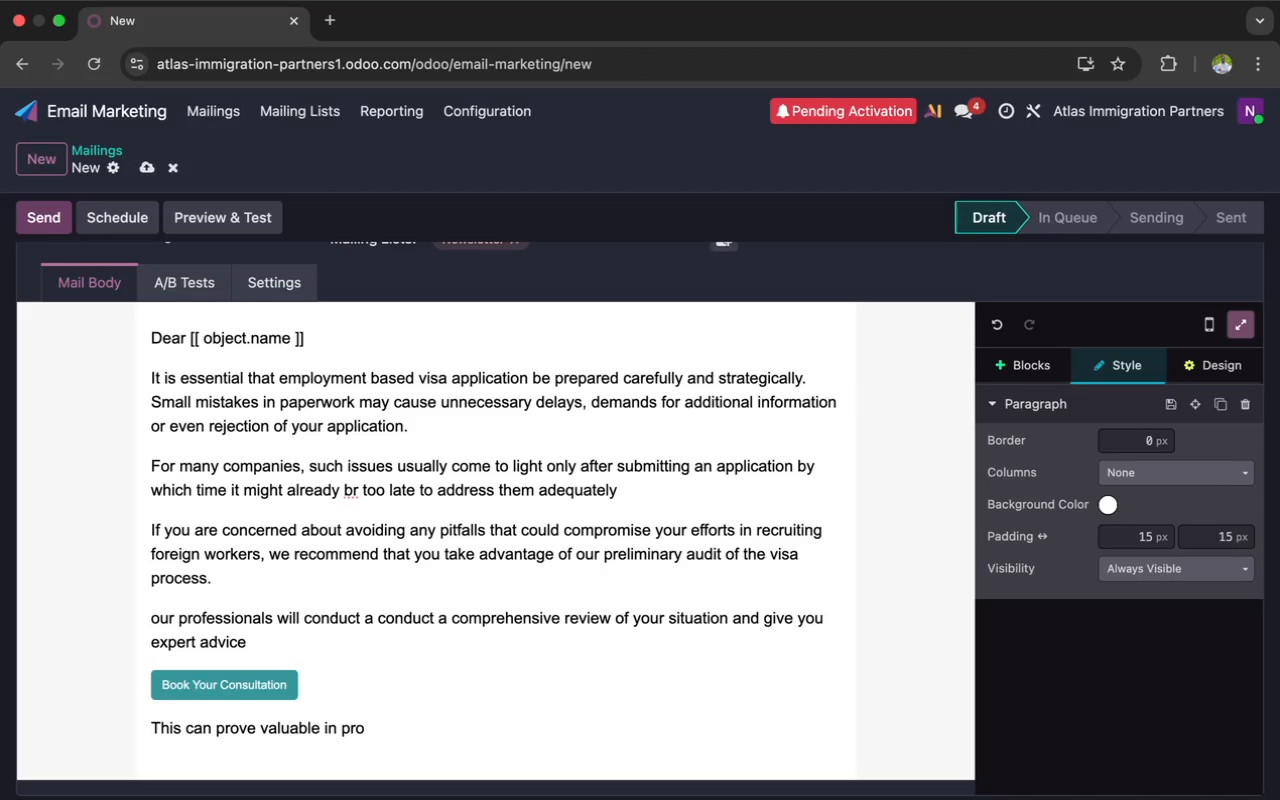 
type(tec)
 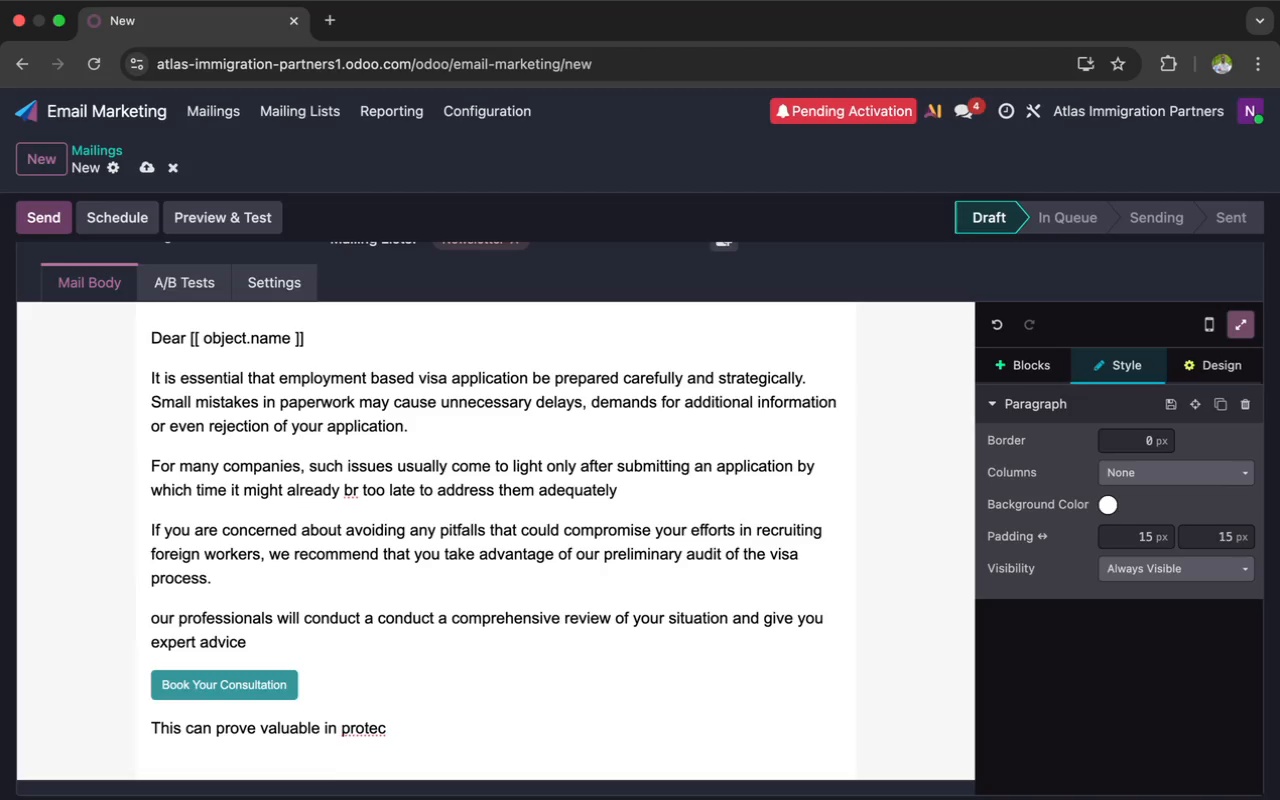 
wait(74.33)
 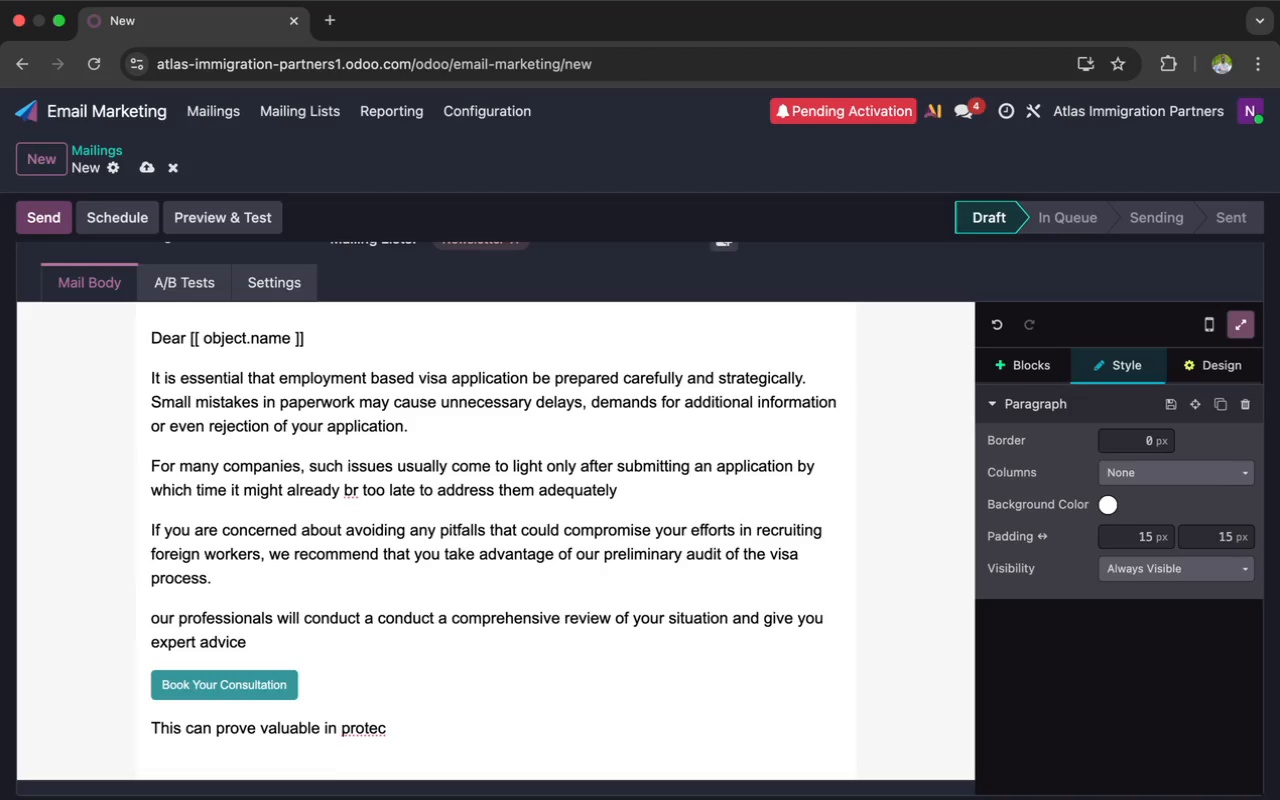 
type(ting your )
 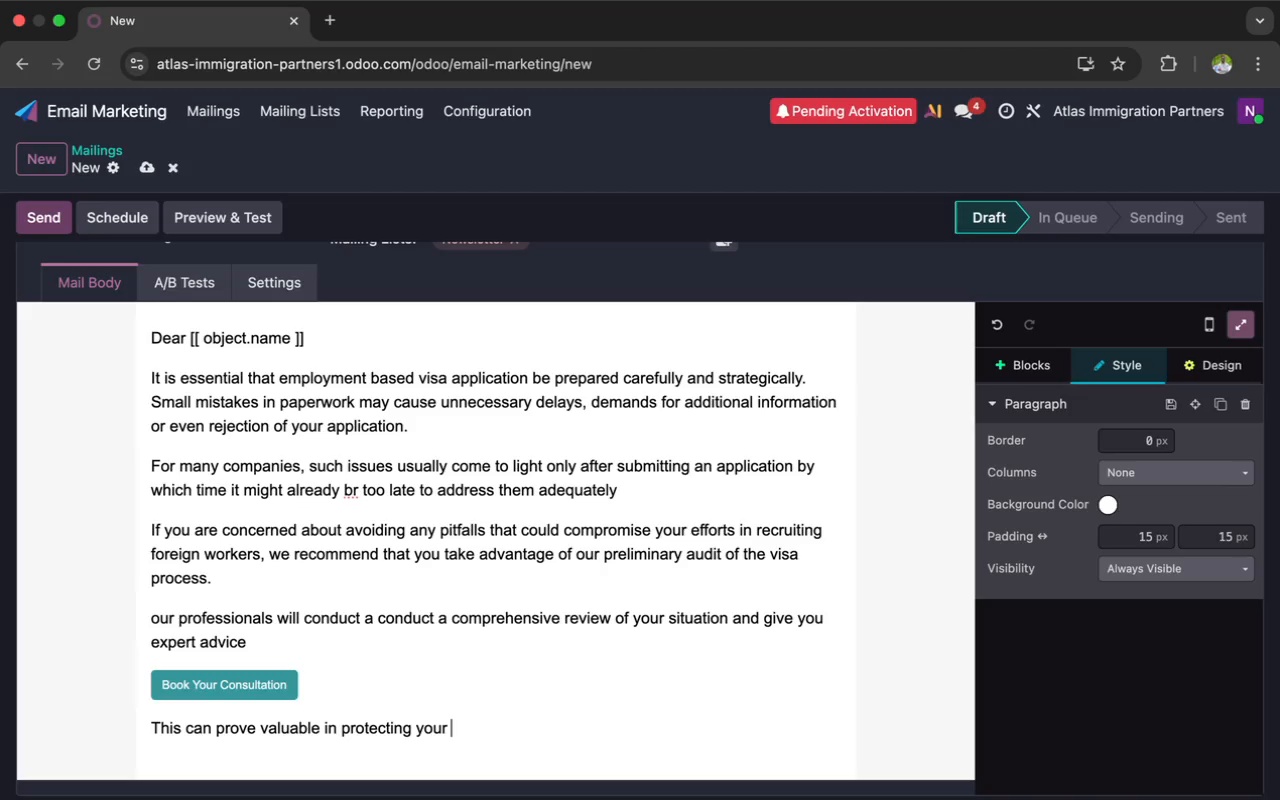 
scroll: coordinate [308, 691], scroll_direction: none, amount: 0.0
 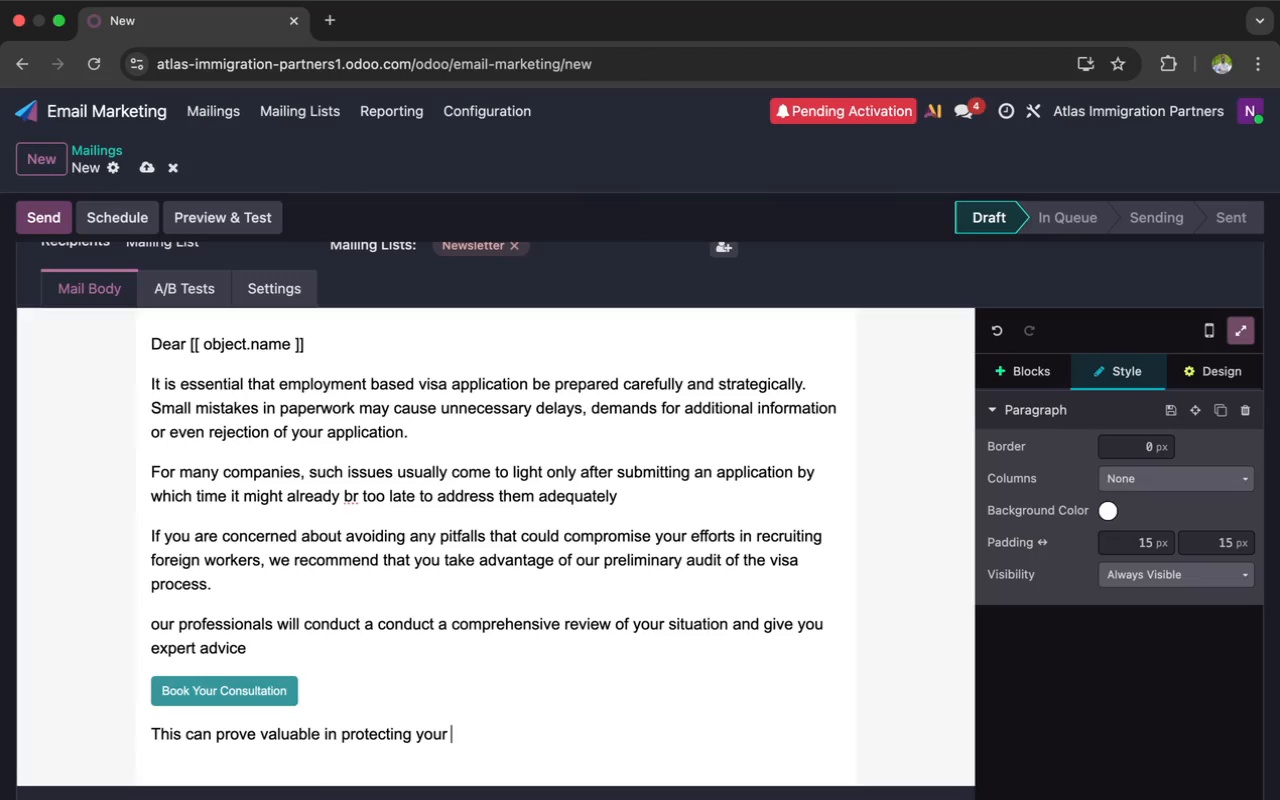 
wait(16.55)
 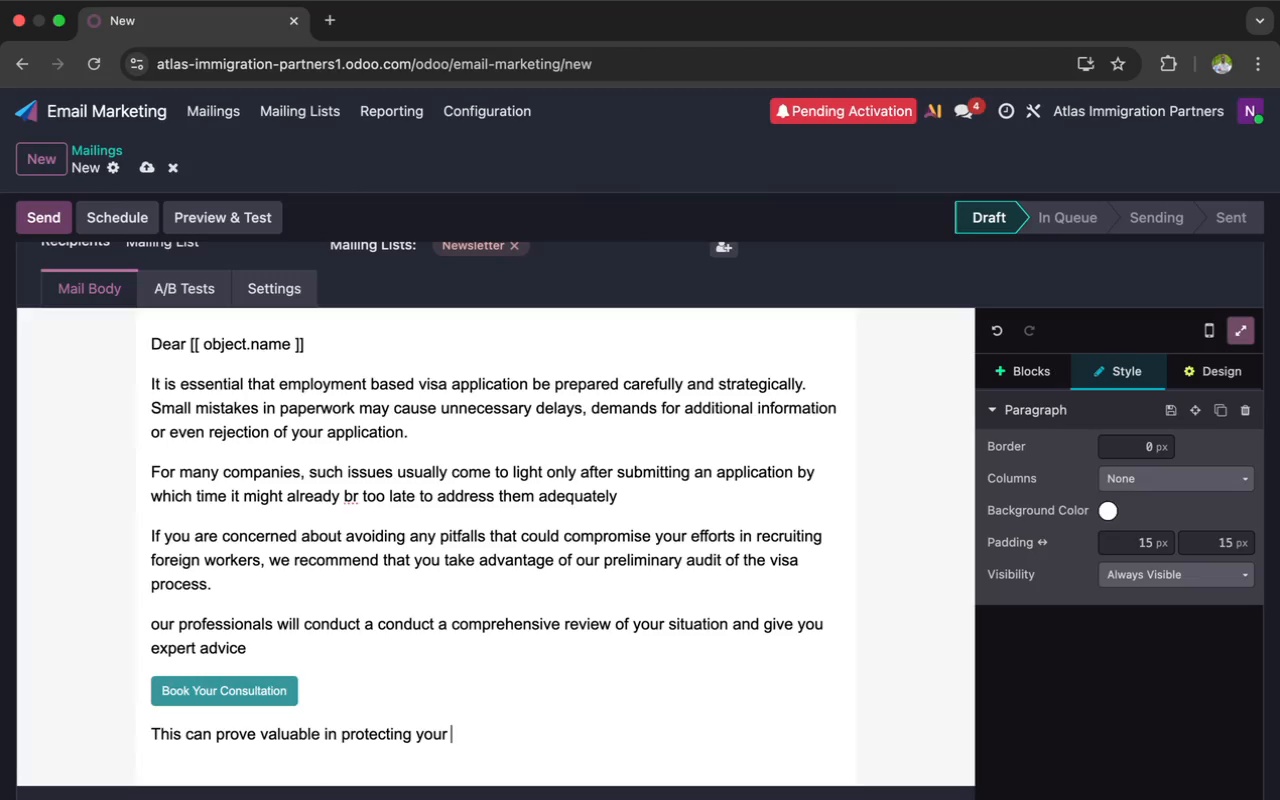 
type(interests and ensuring that you have the greatest cha)
 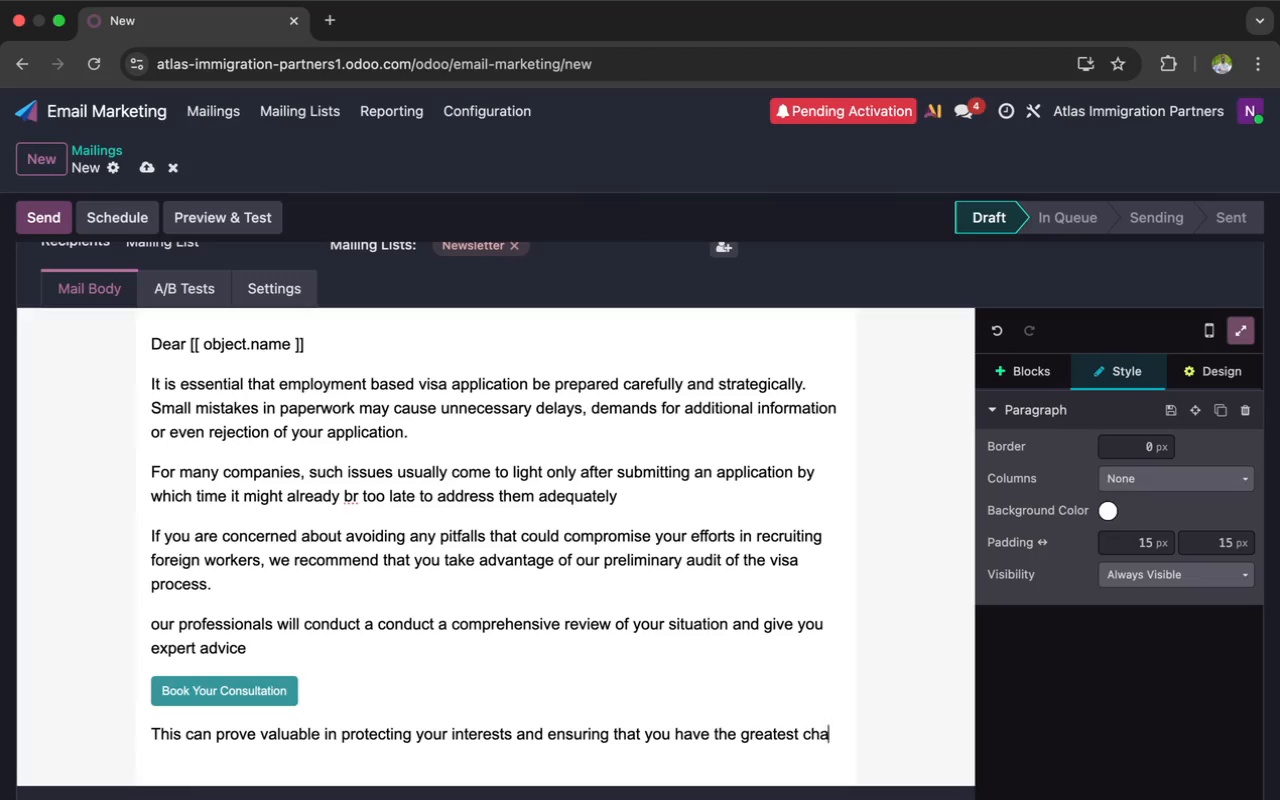 
wait(5.06)
 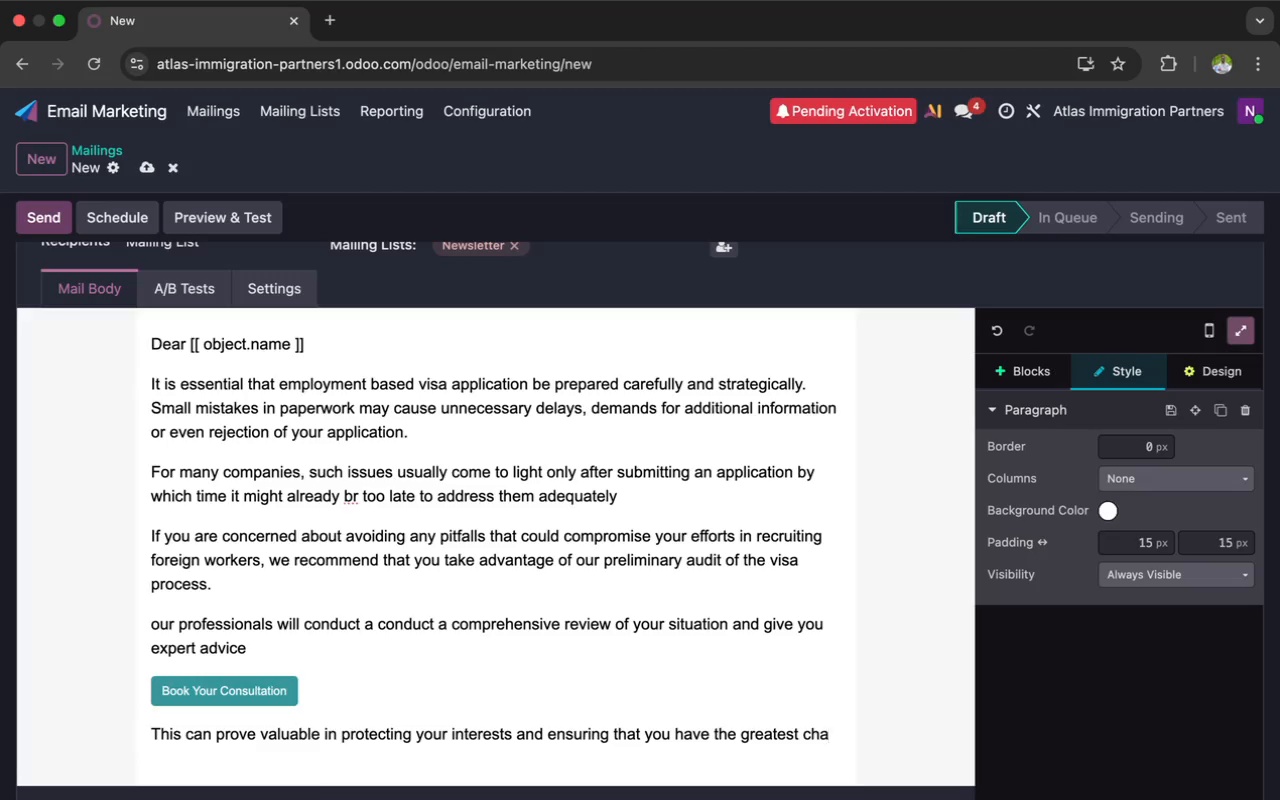 
type(nce of )
 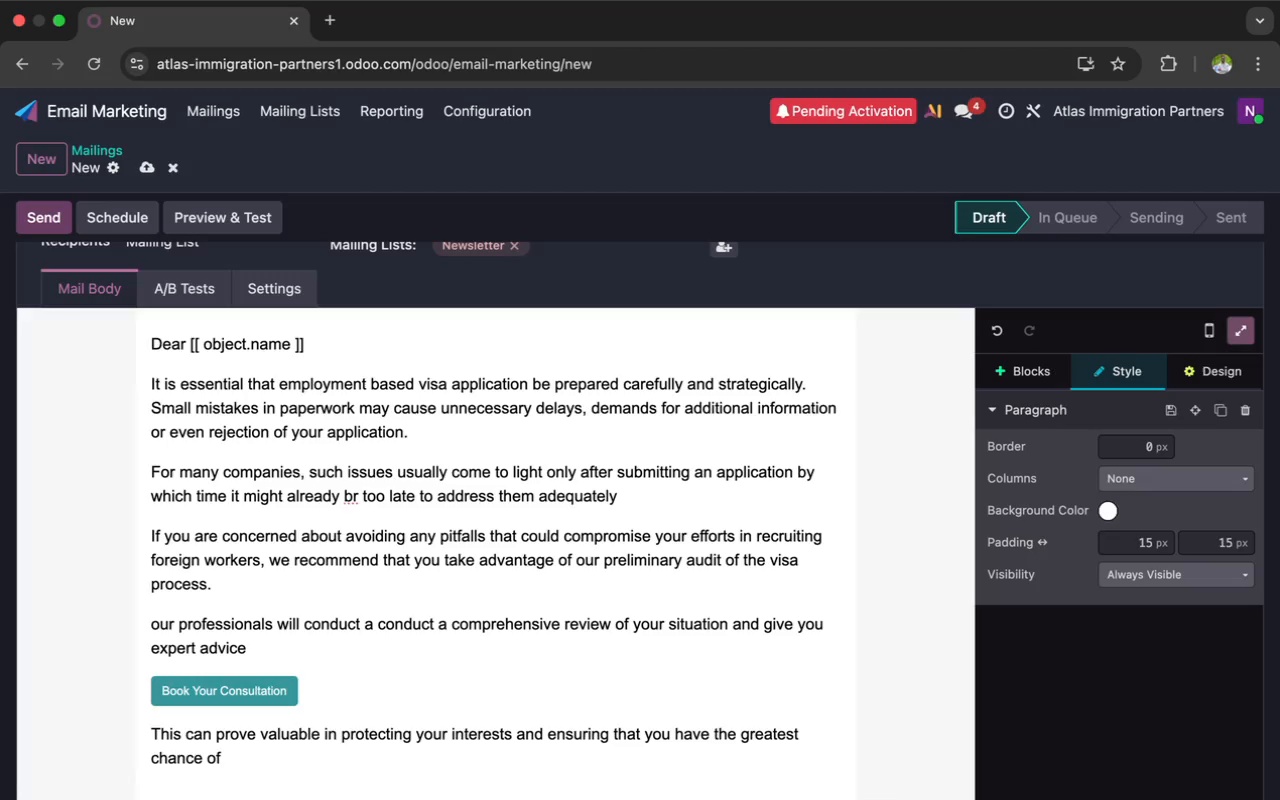 
type(success with this comp)
 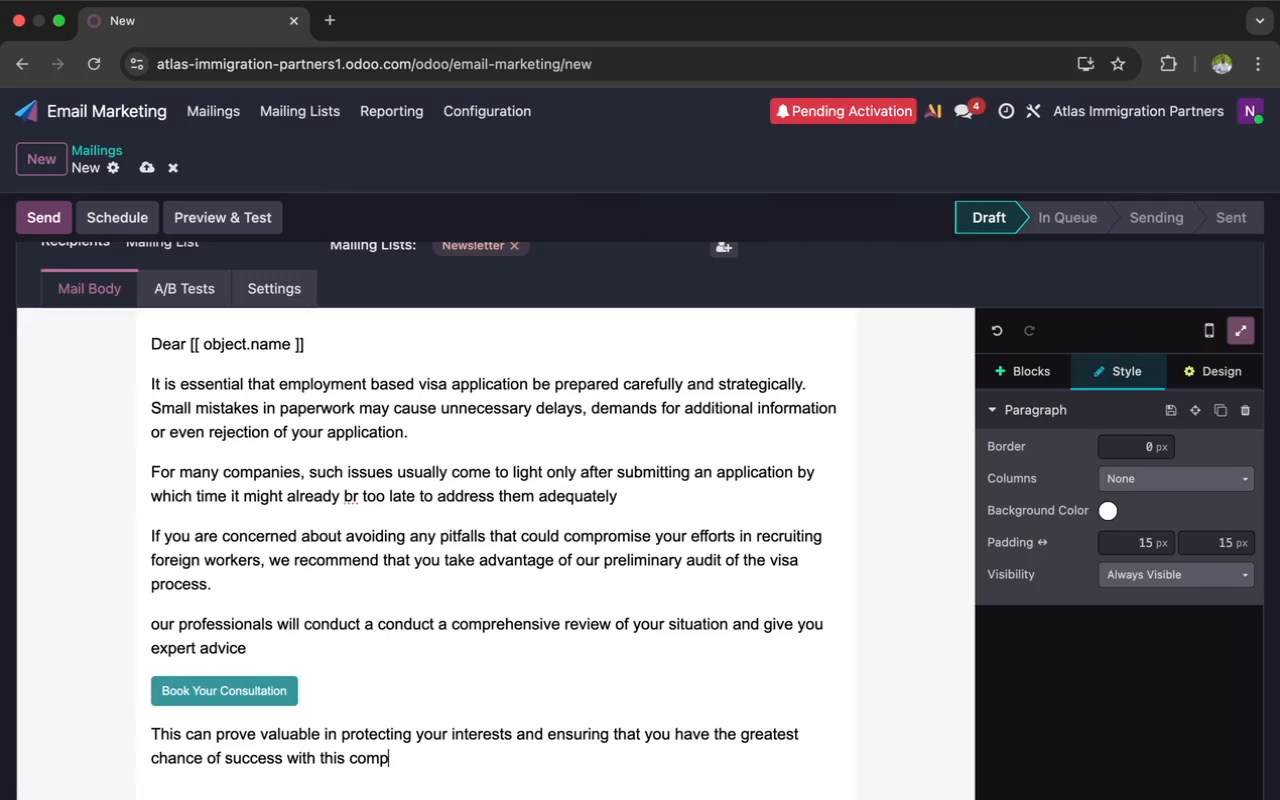 
wait(13.96)
 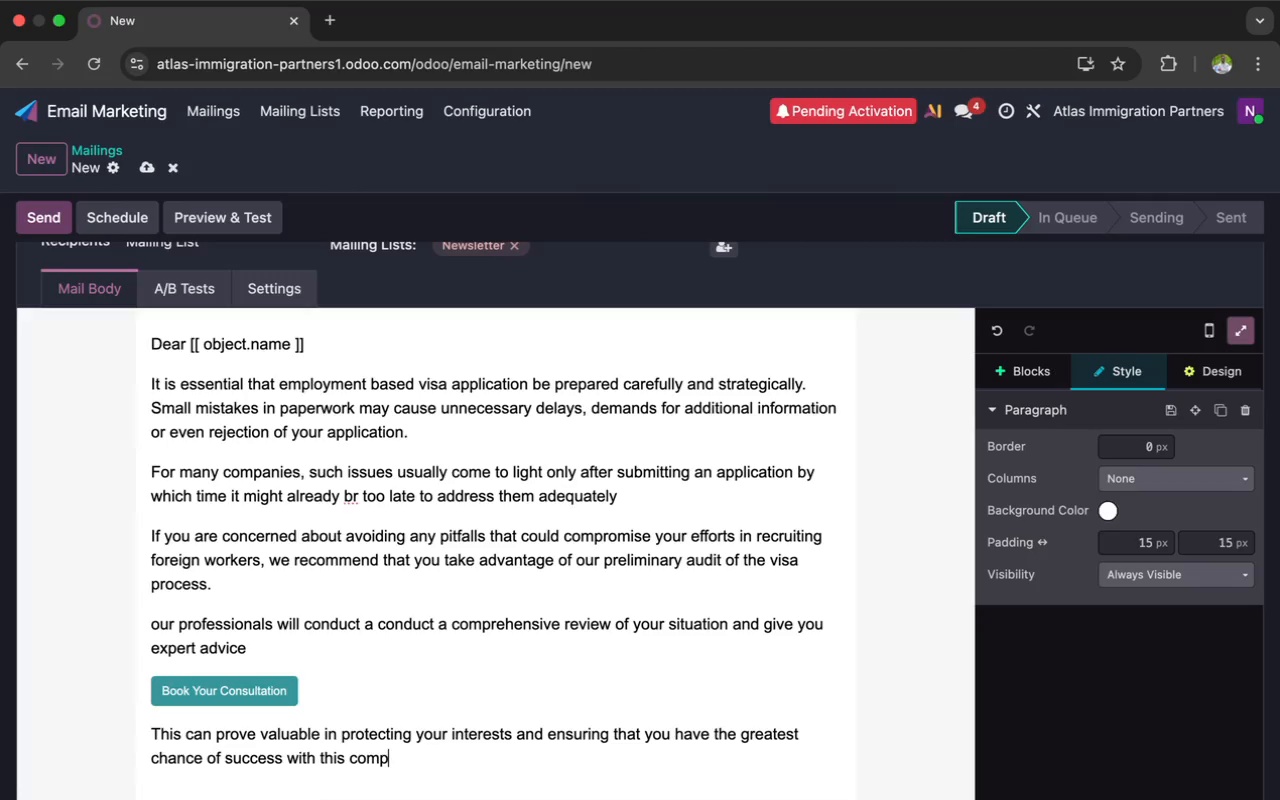 
type(lex process.)
 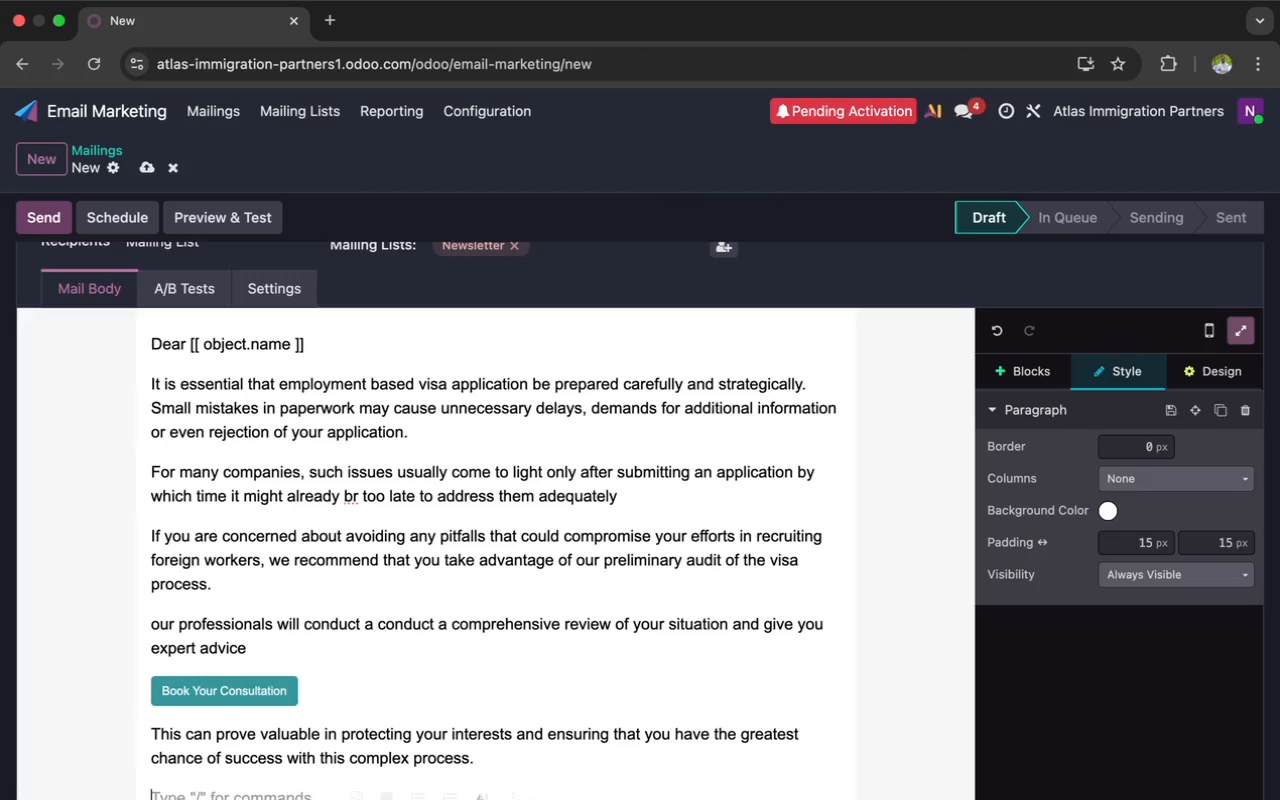 
key(Enter)
 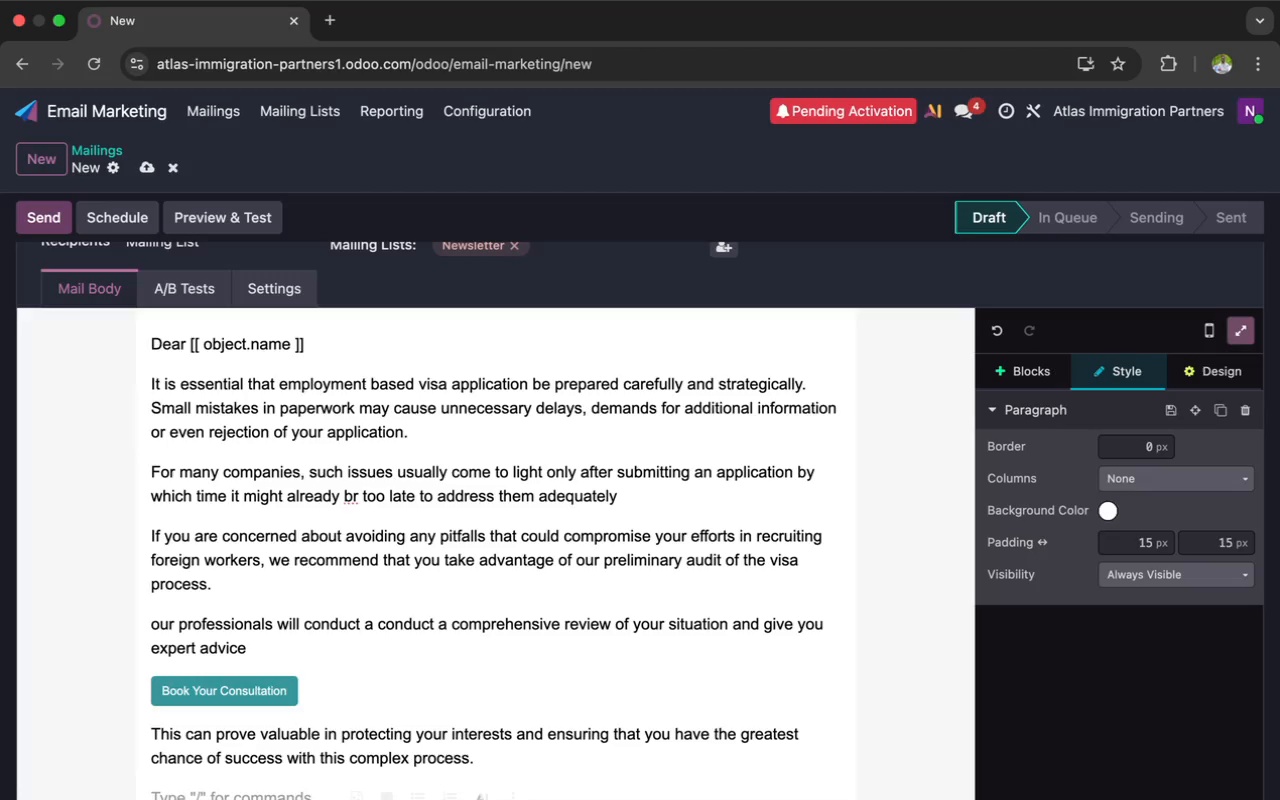 
wait(5.03)
 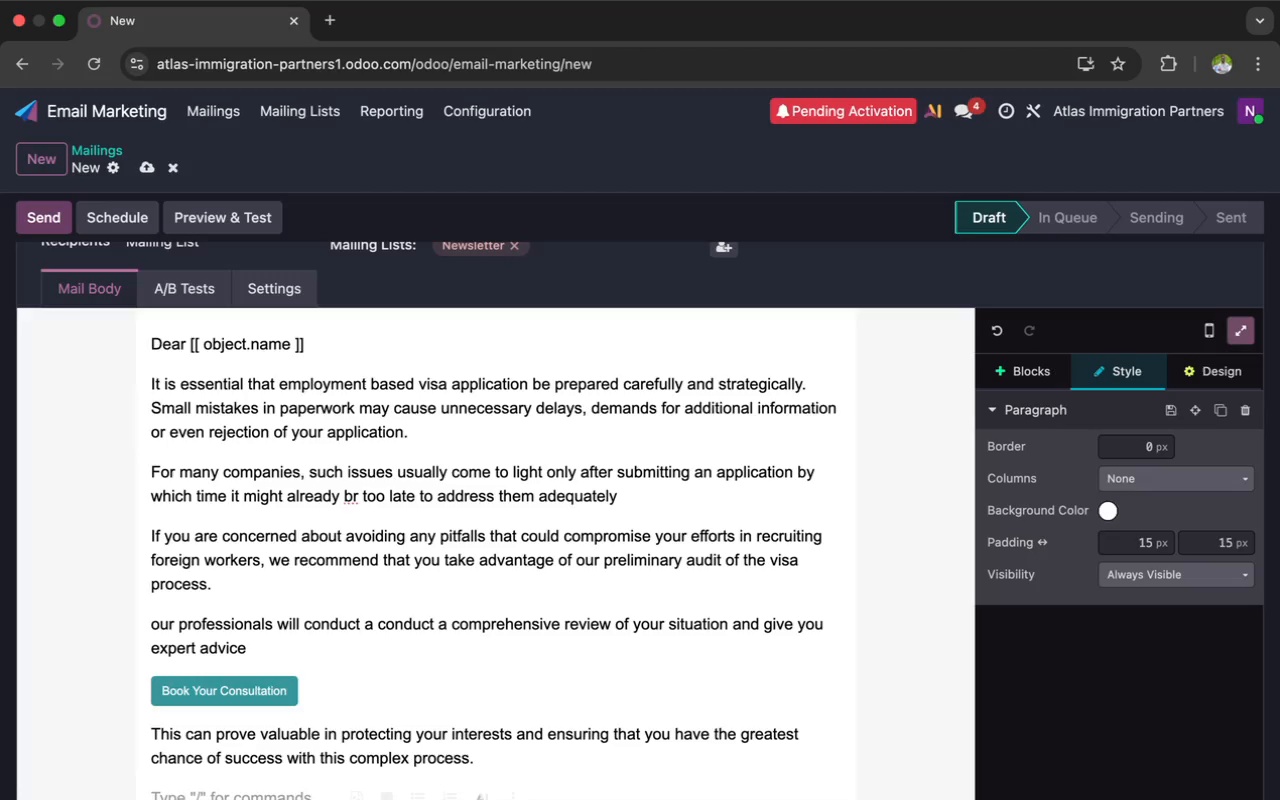 
type(Kind regads,)
 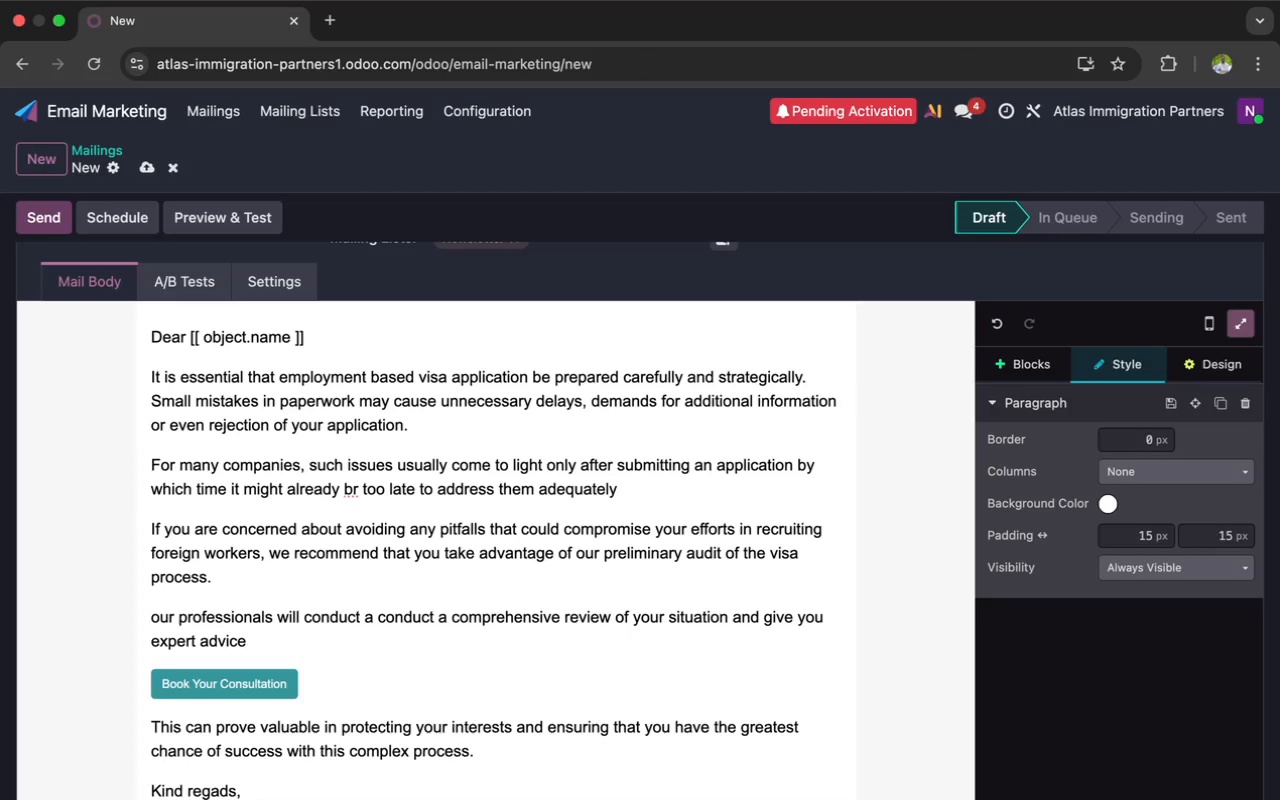 
key(Enter)
 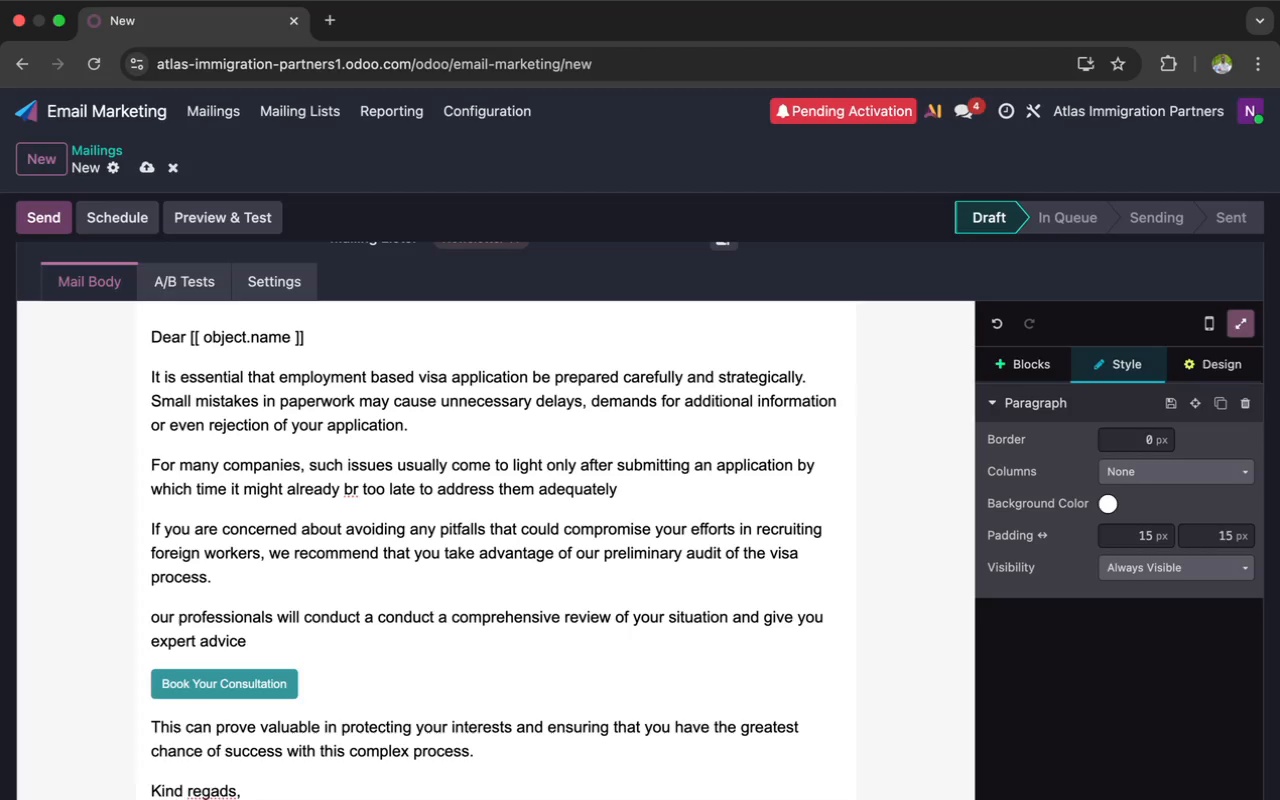 
type(At)
 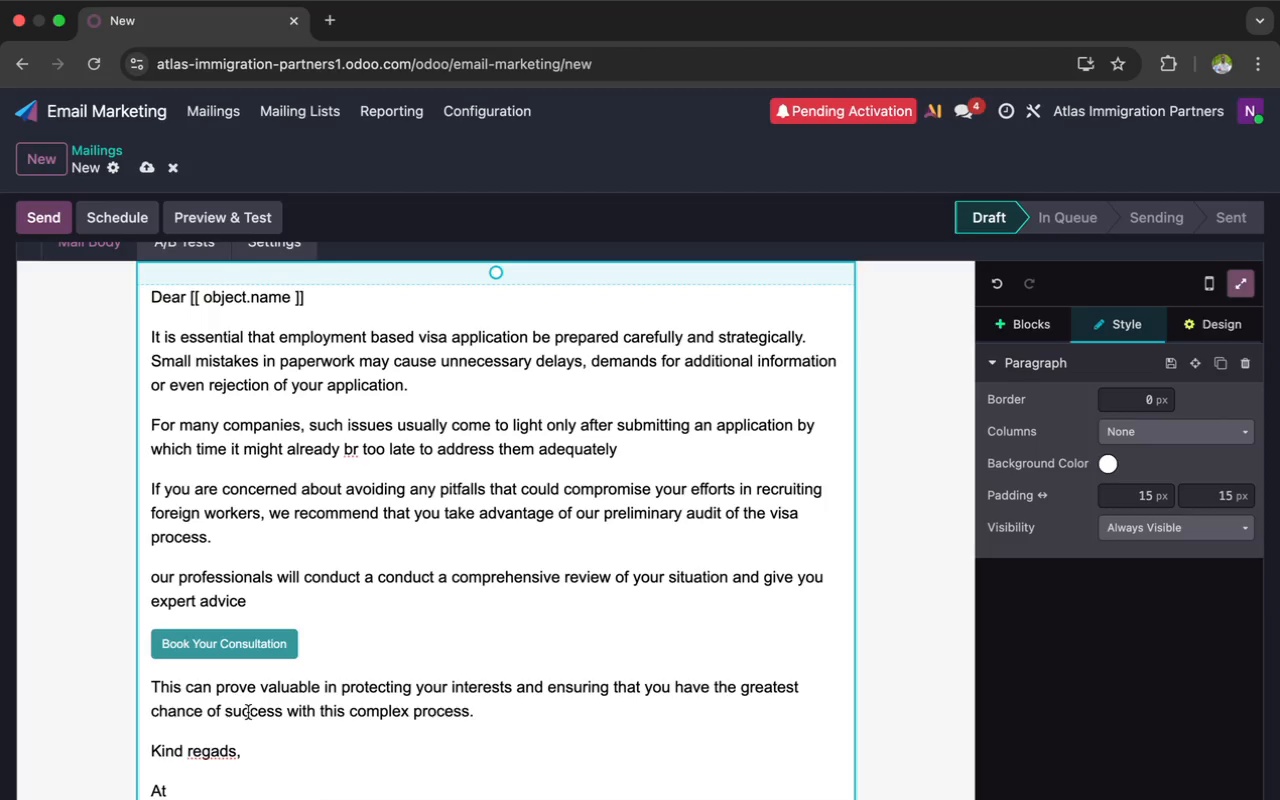 
wait(6.11)
 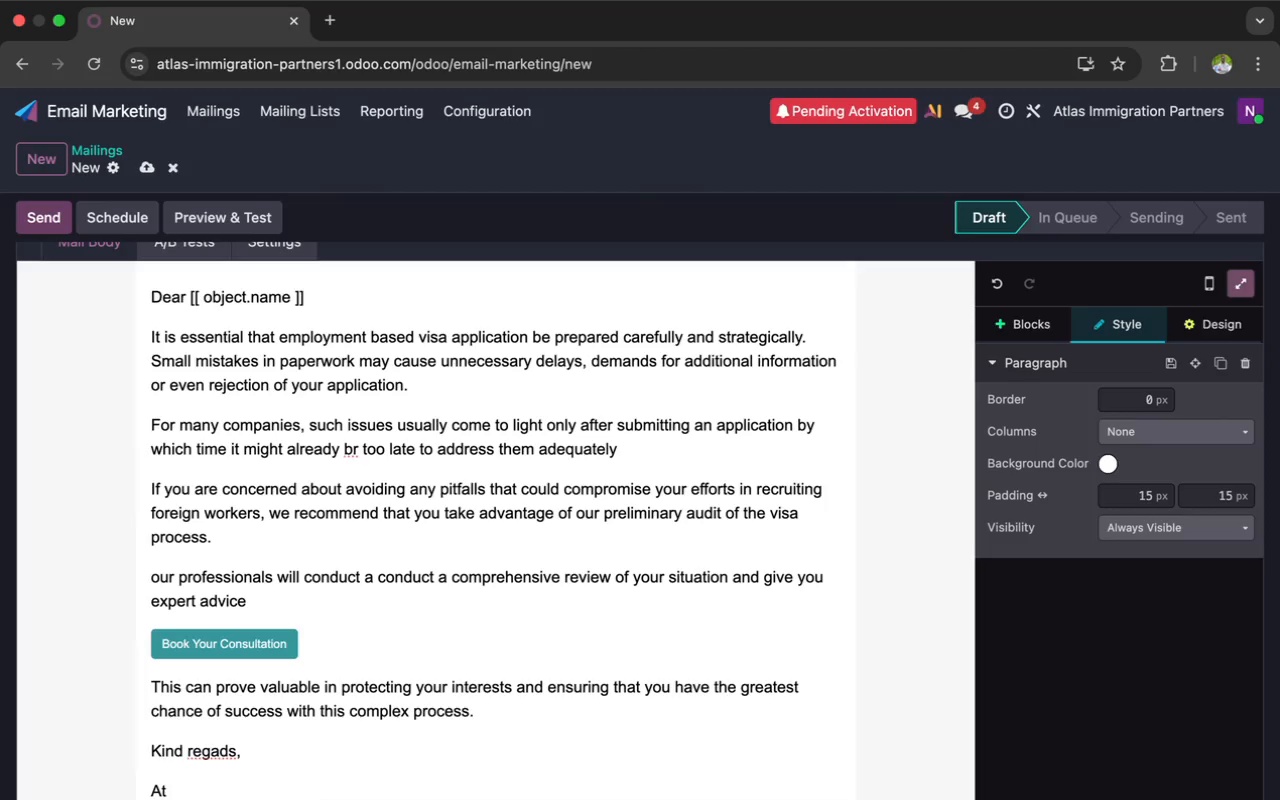 
left_click([217, 751])
 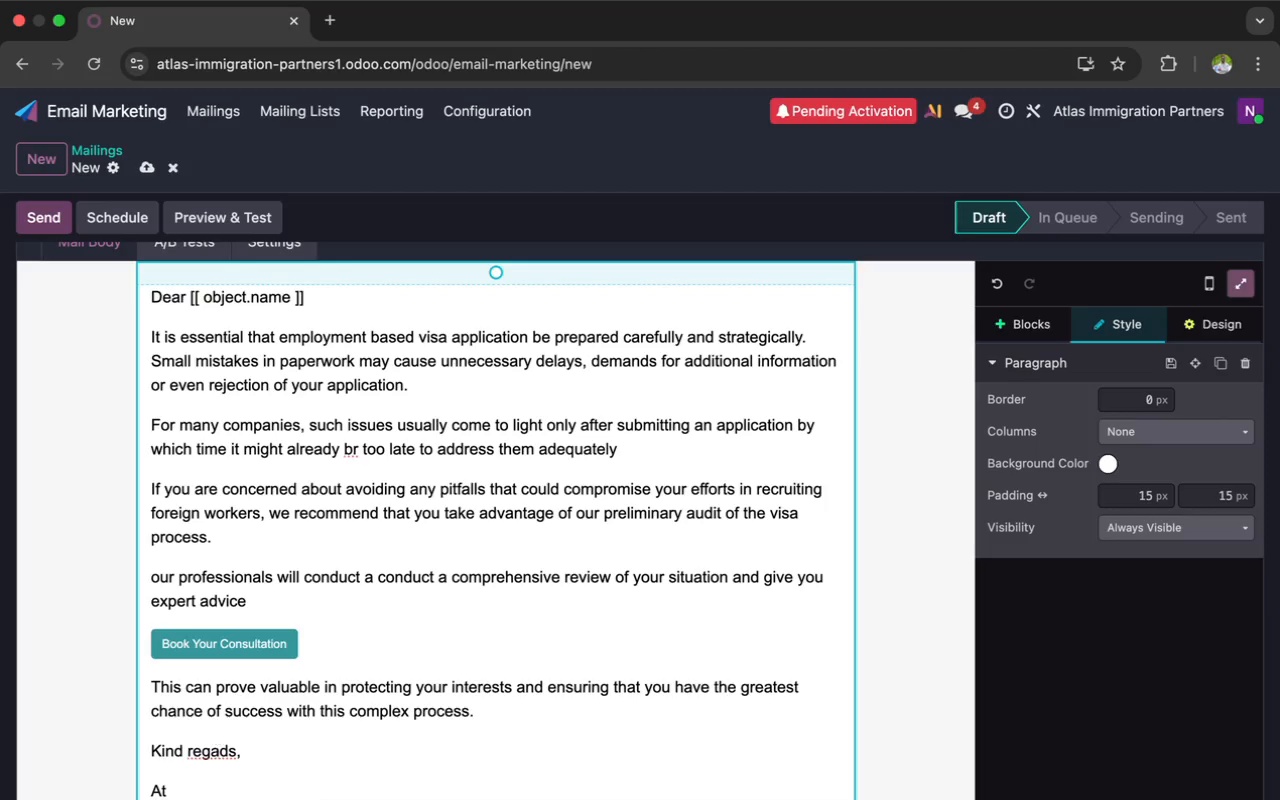 
key(R)
 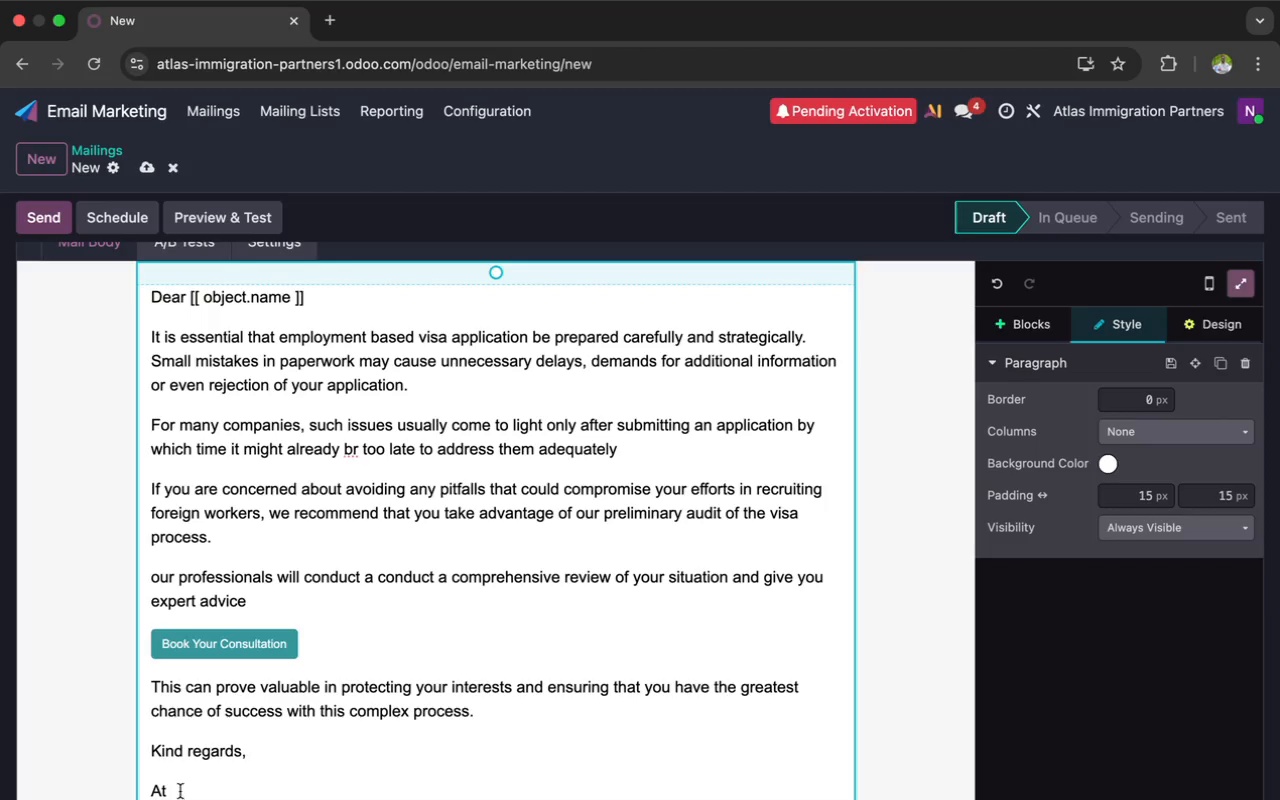 
left_click([179, 791])
 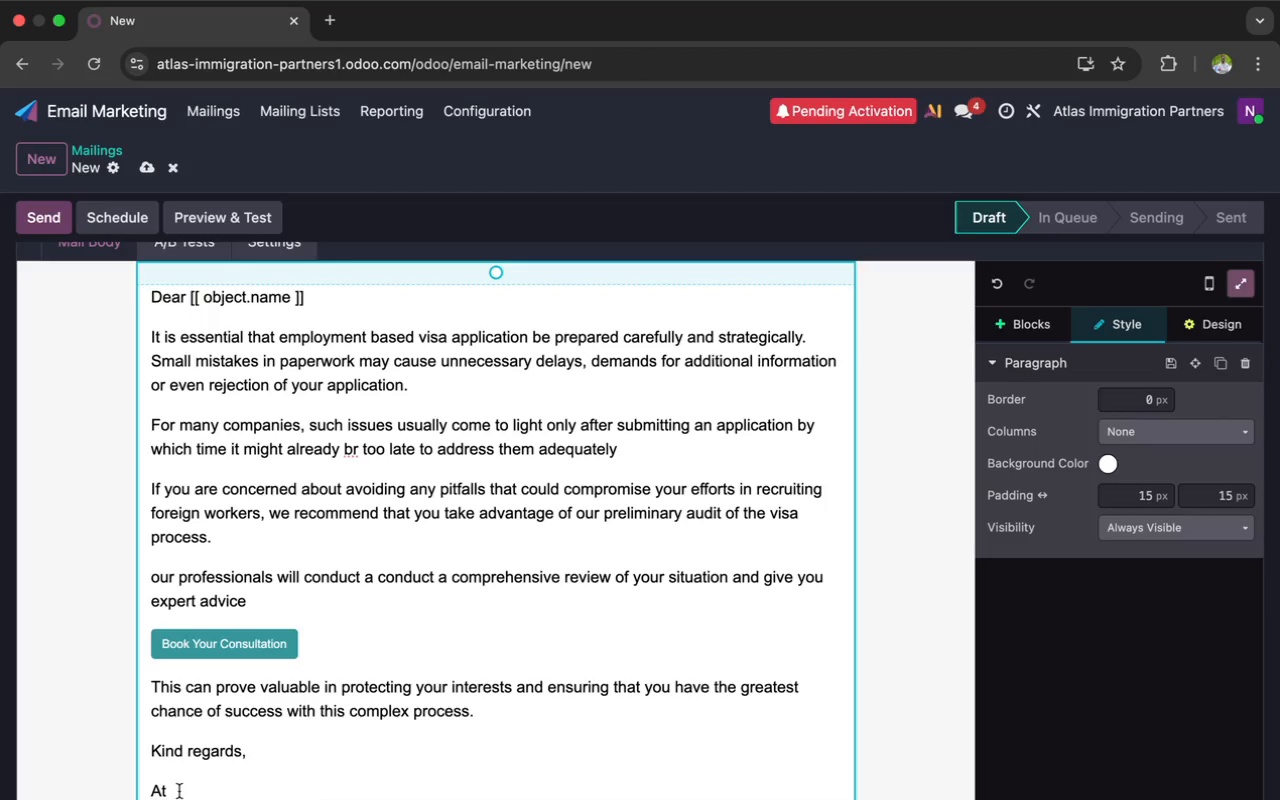 
type(las immigration Partners)
 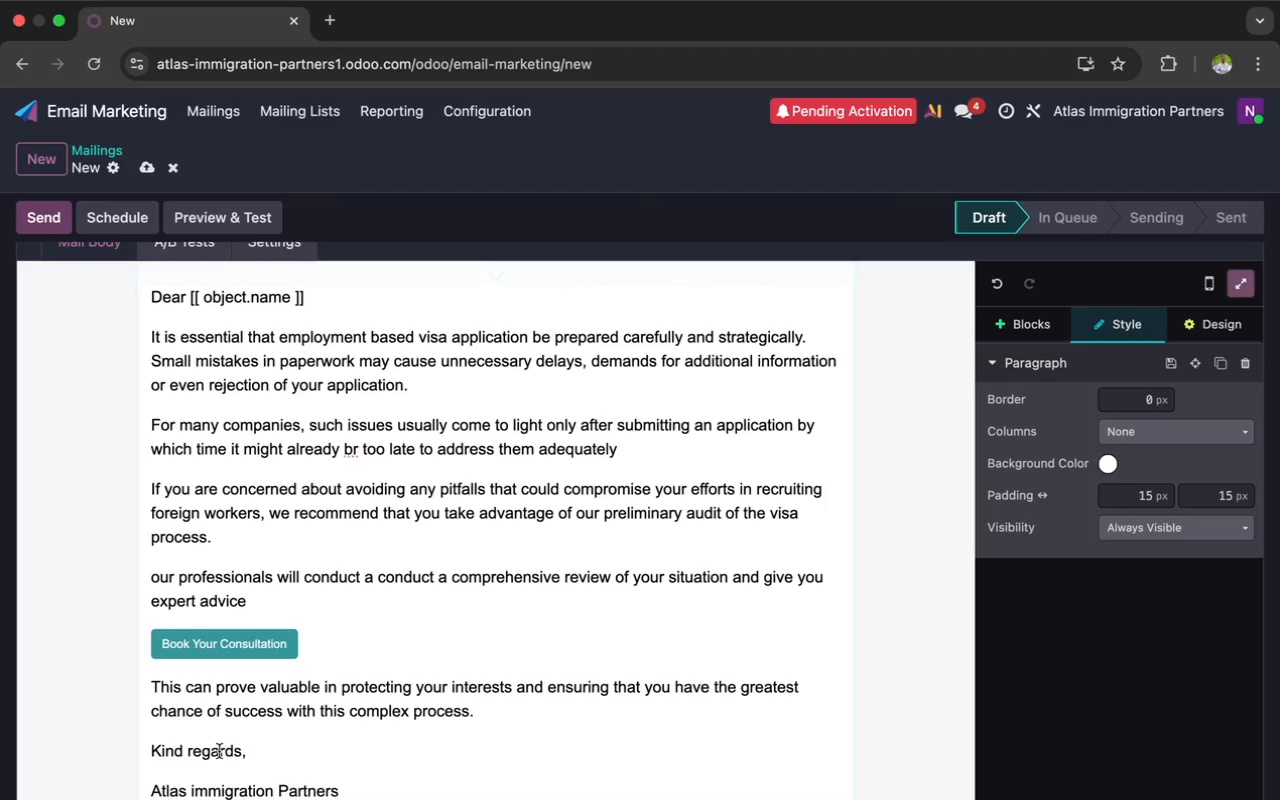 
wait(7.09)
 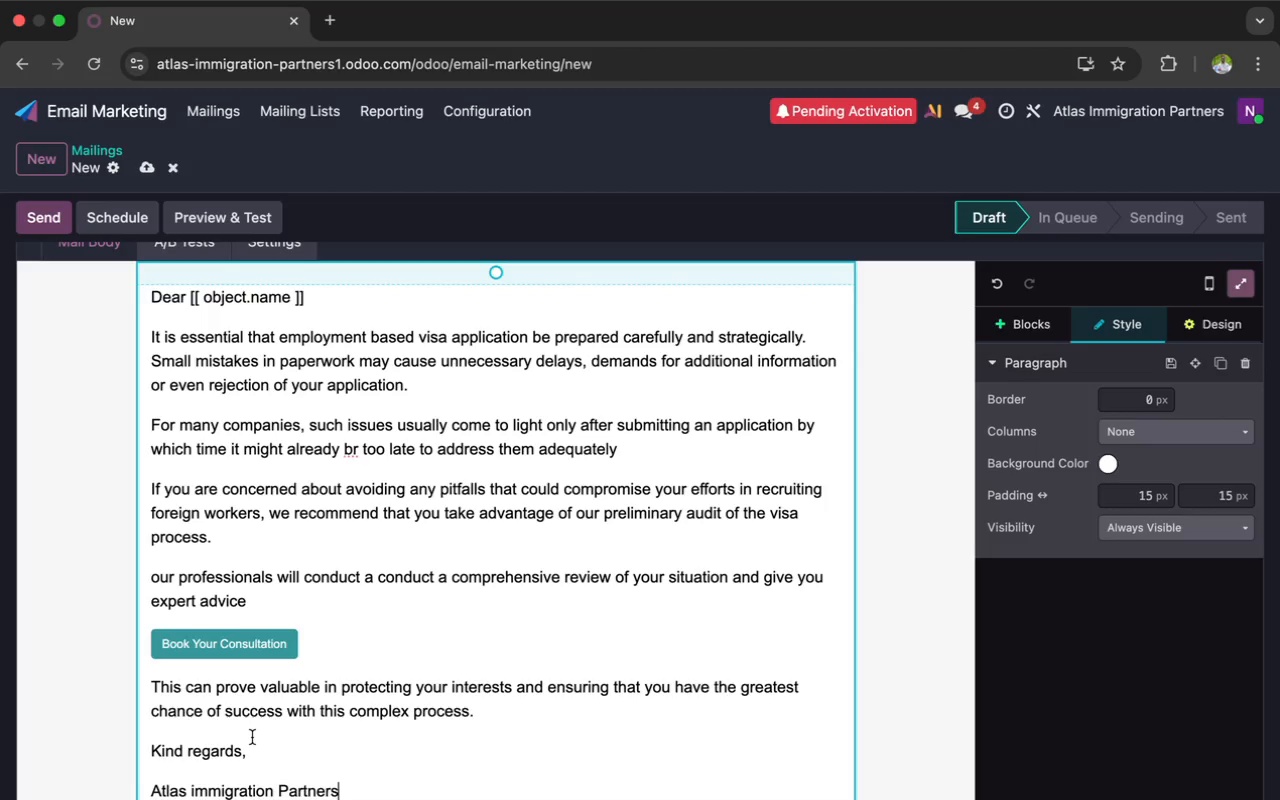 
left_click([205, 112])
 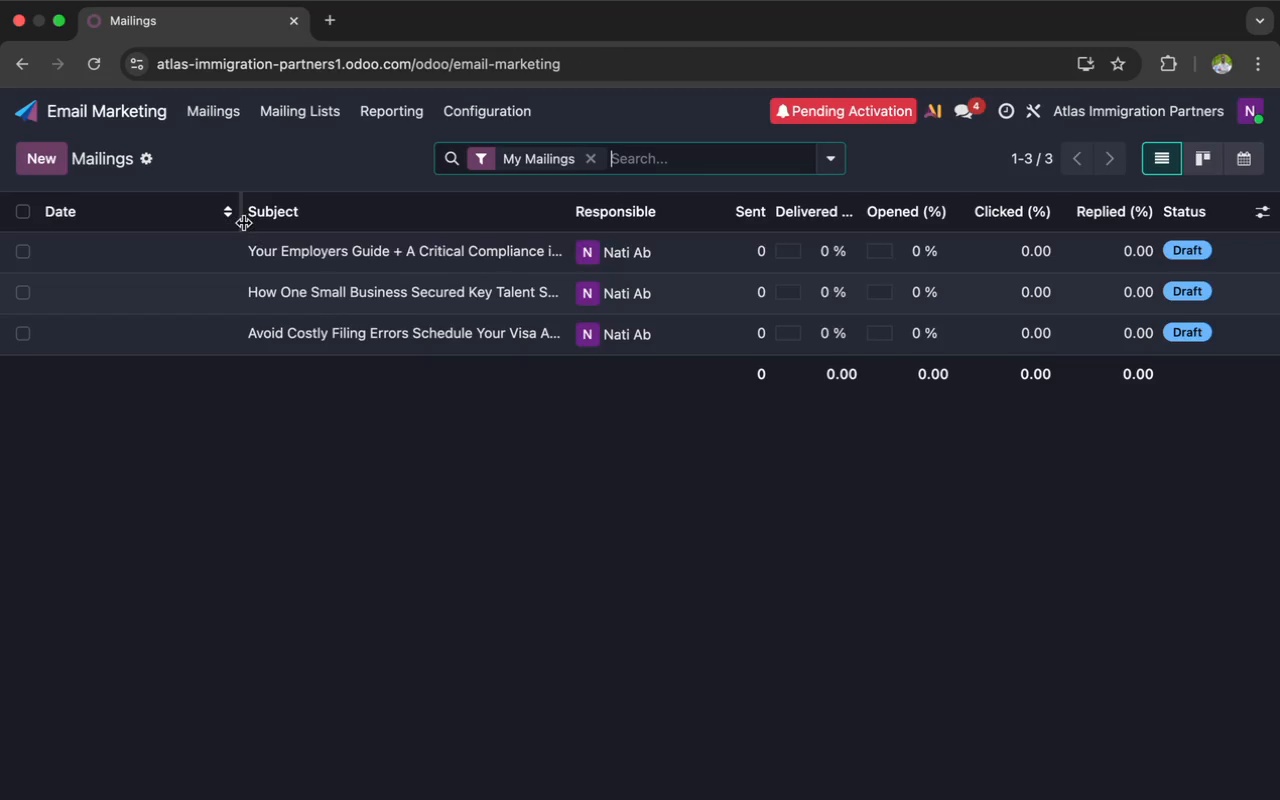 
left_click([277, 323])
 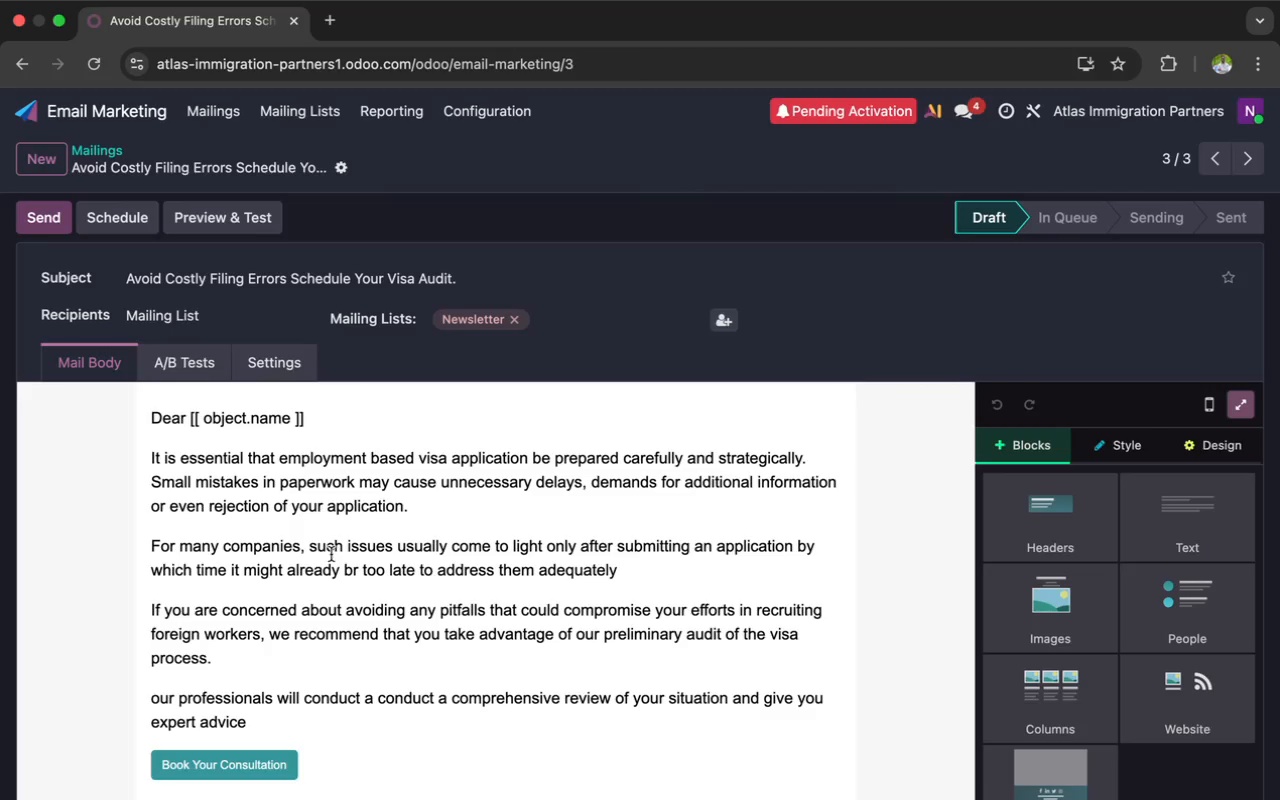 
wait(5.23)
 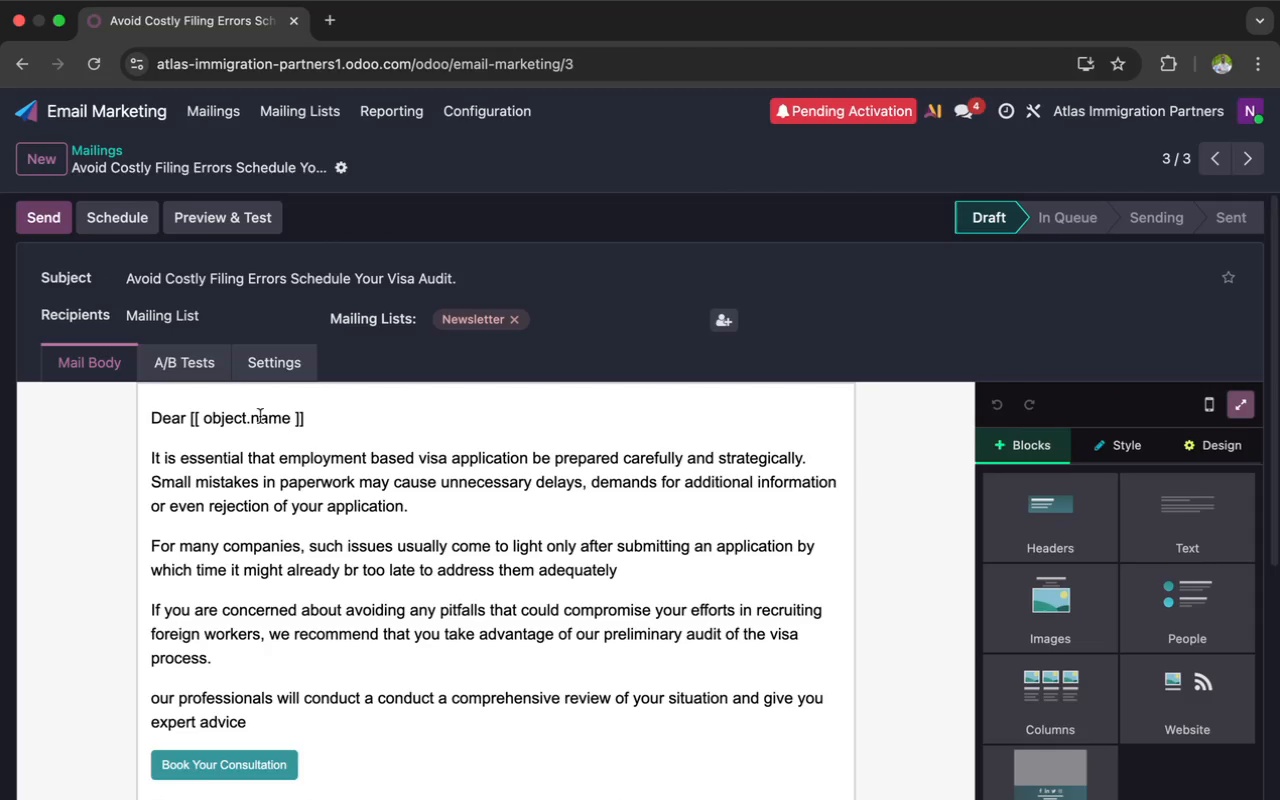 
left_click([207, 113])
 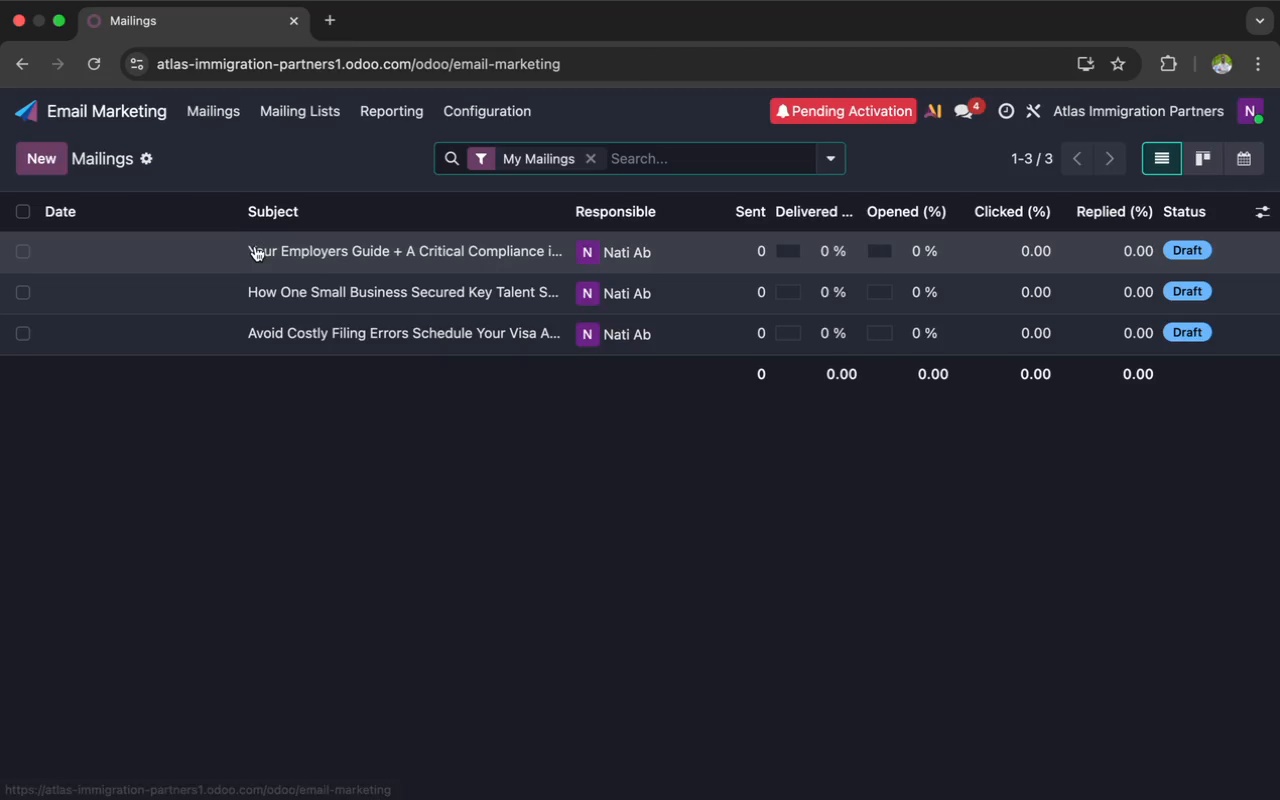 
scroll: coordinate [331, 554], scroll_direction: up, amount: 14.0
 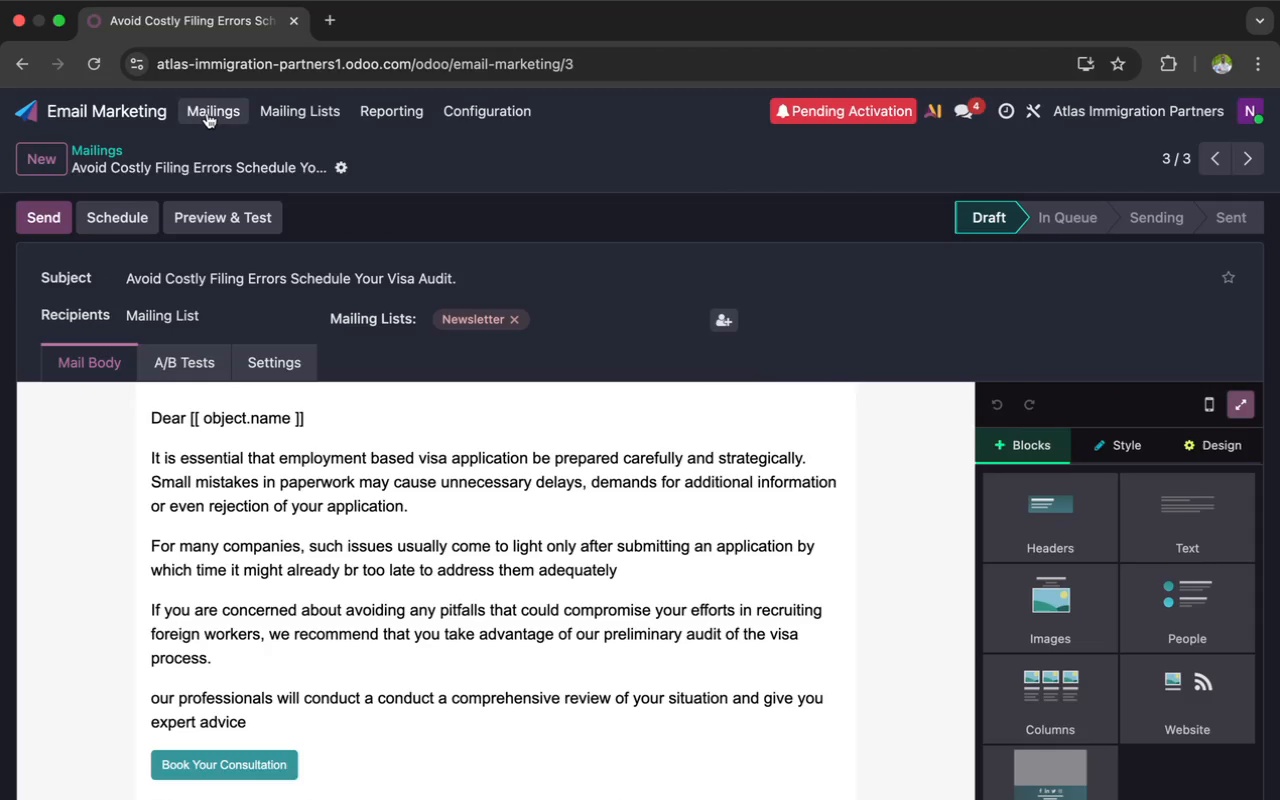 
left_click([256, 248])
 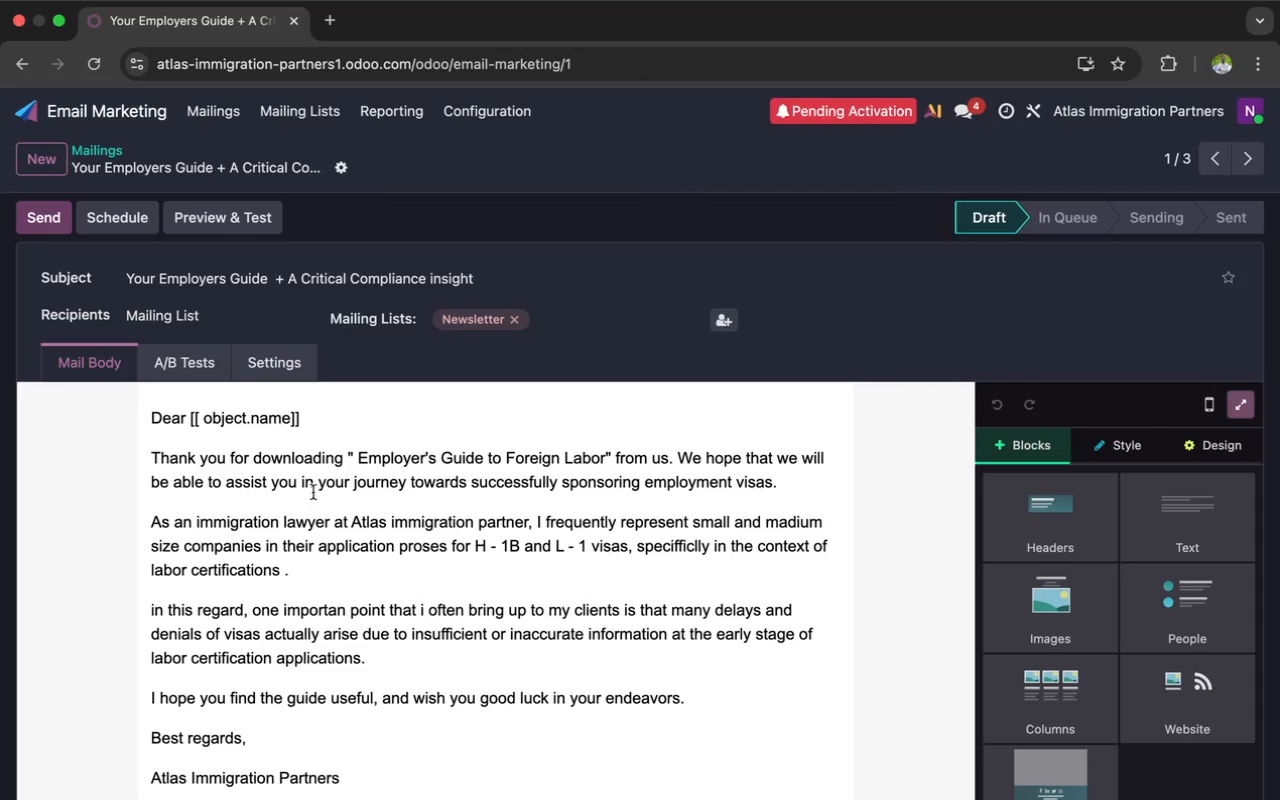 
scroll: coordinate [313, 492], scroll_direction: down, amount: 23.0
 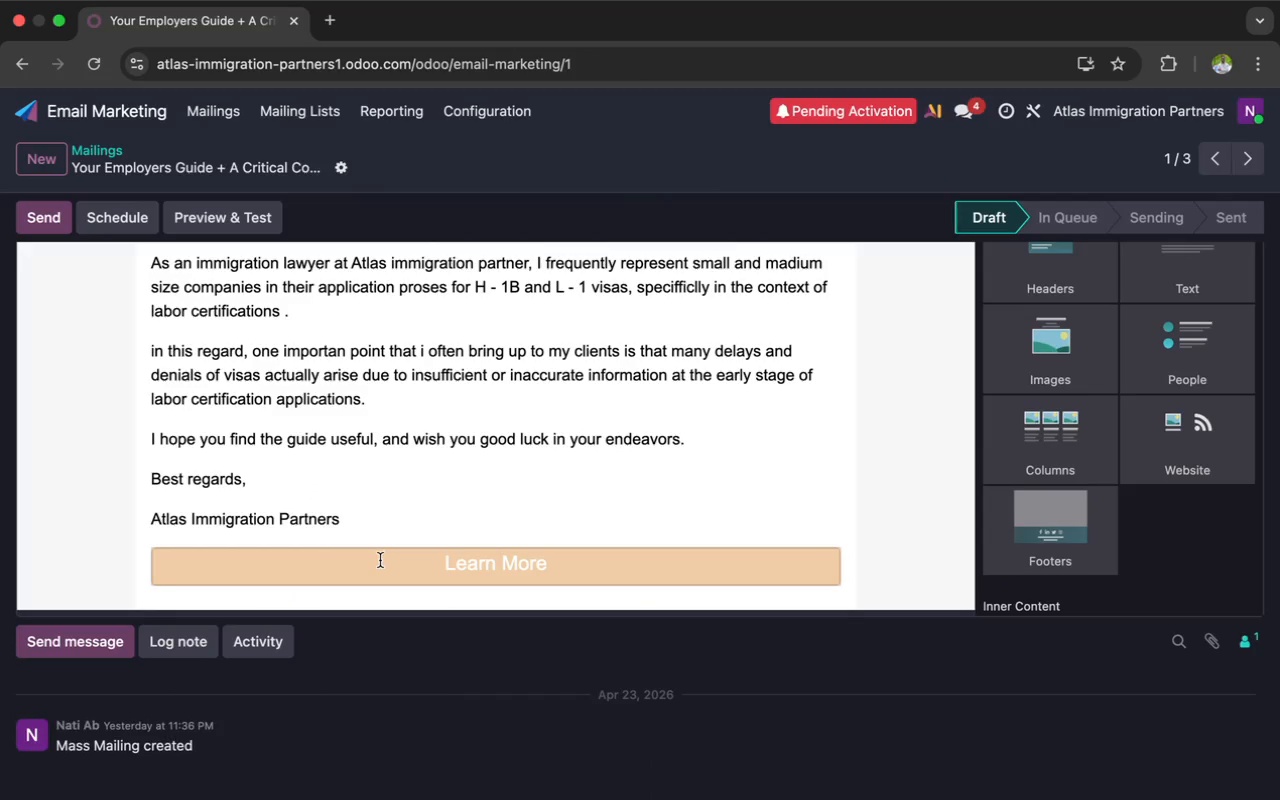 
right_click([380, 561])
 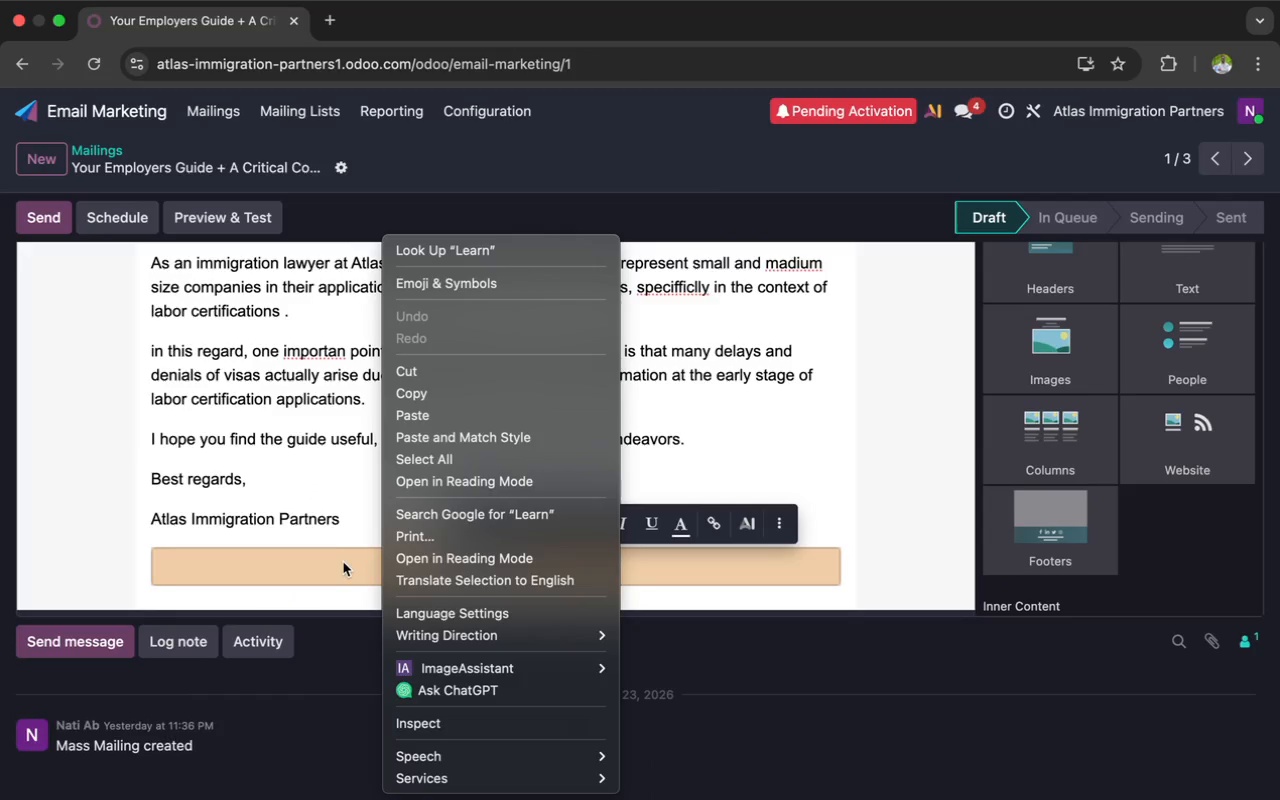 
left_click([340, 564])
 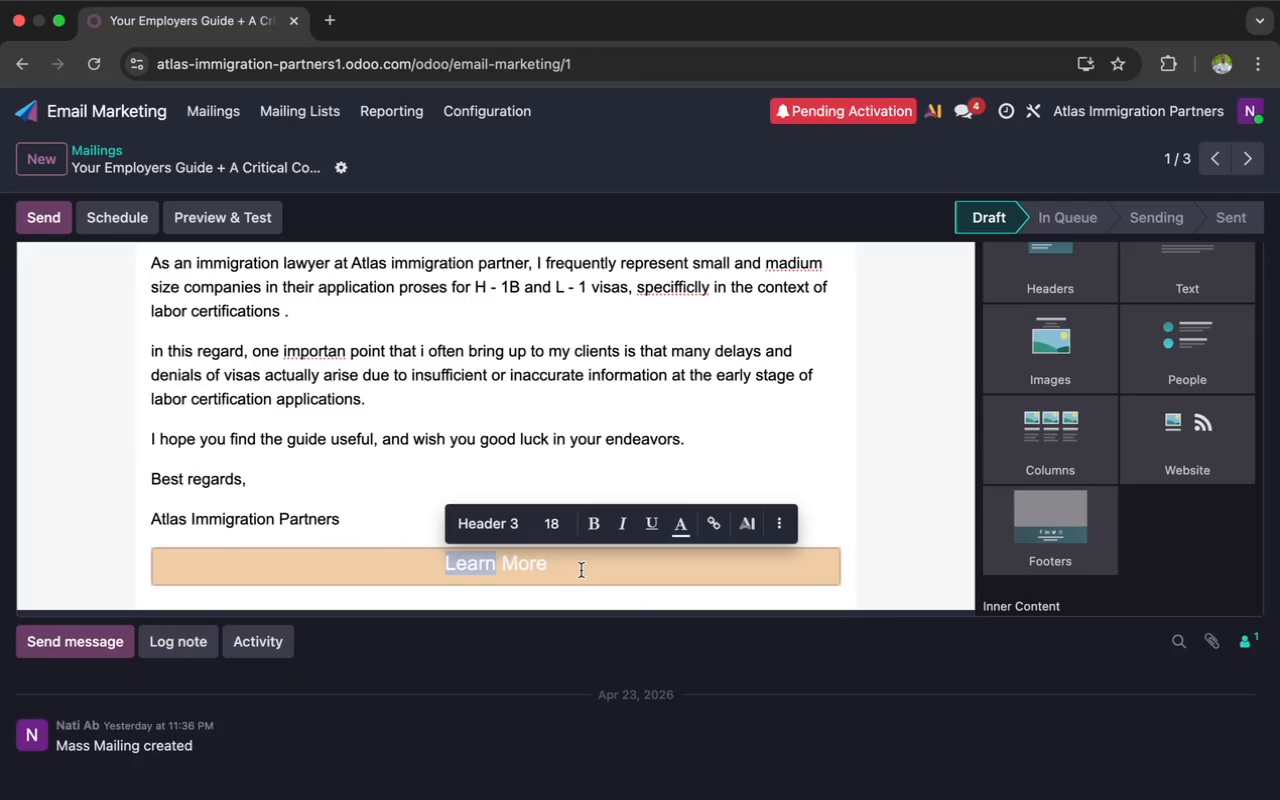 
left_click([581, 570])
 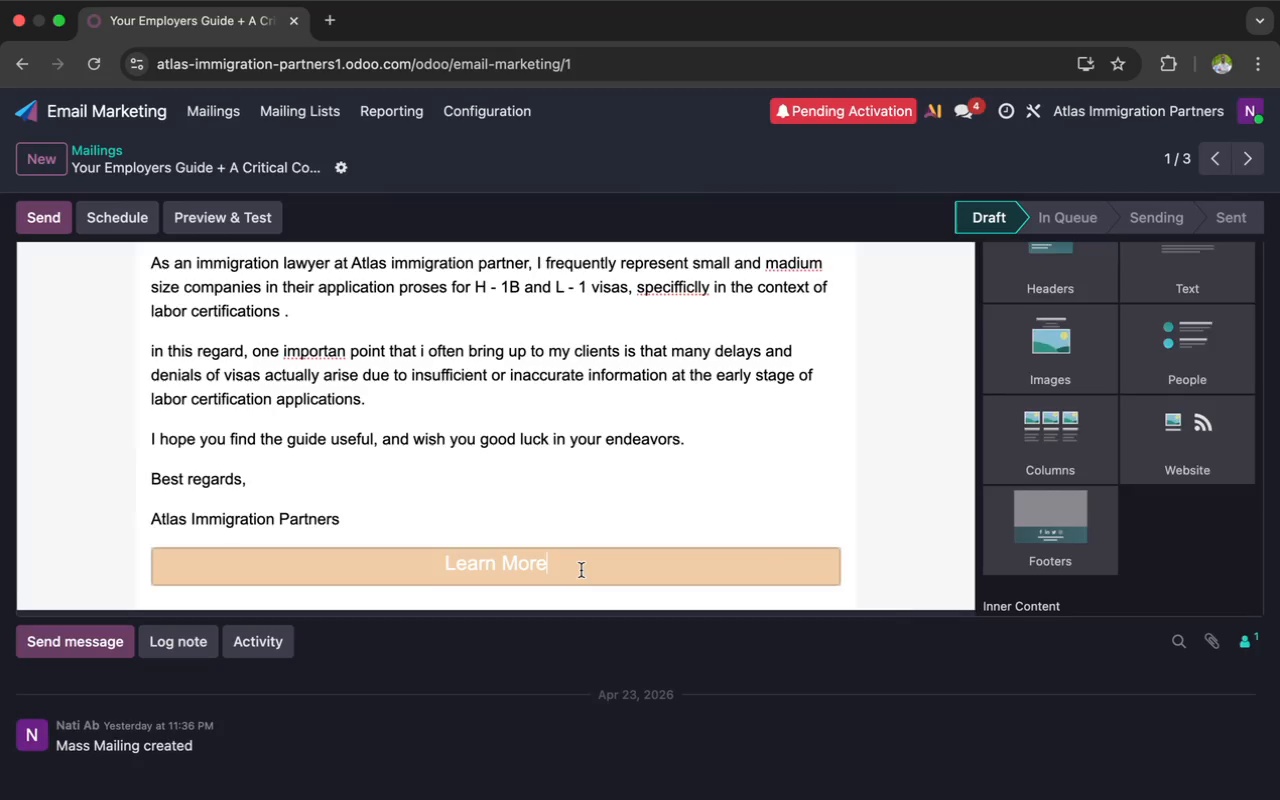 
mouse_move([379, 564])
 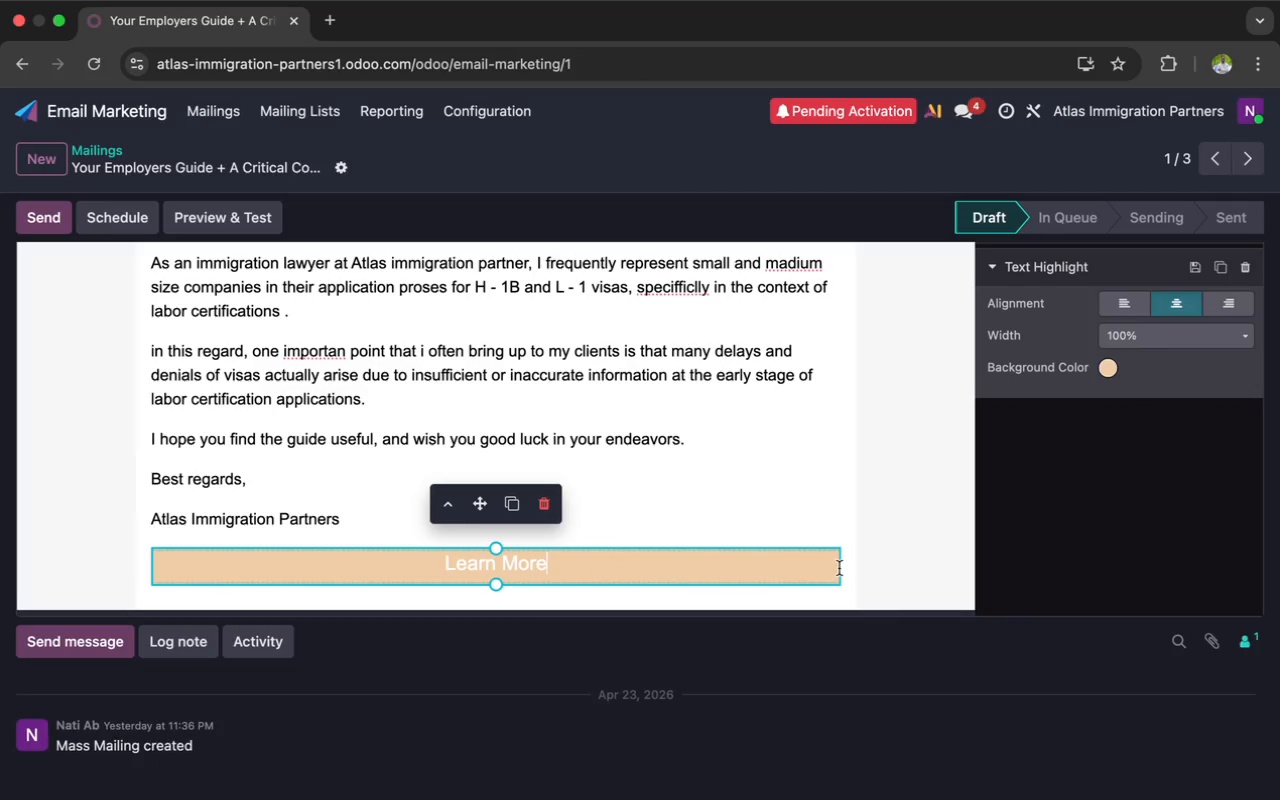 
left_click_drag(start_coordinate=[839, 568], to_coordinate=[729, 572])
 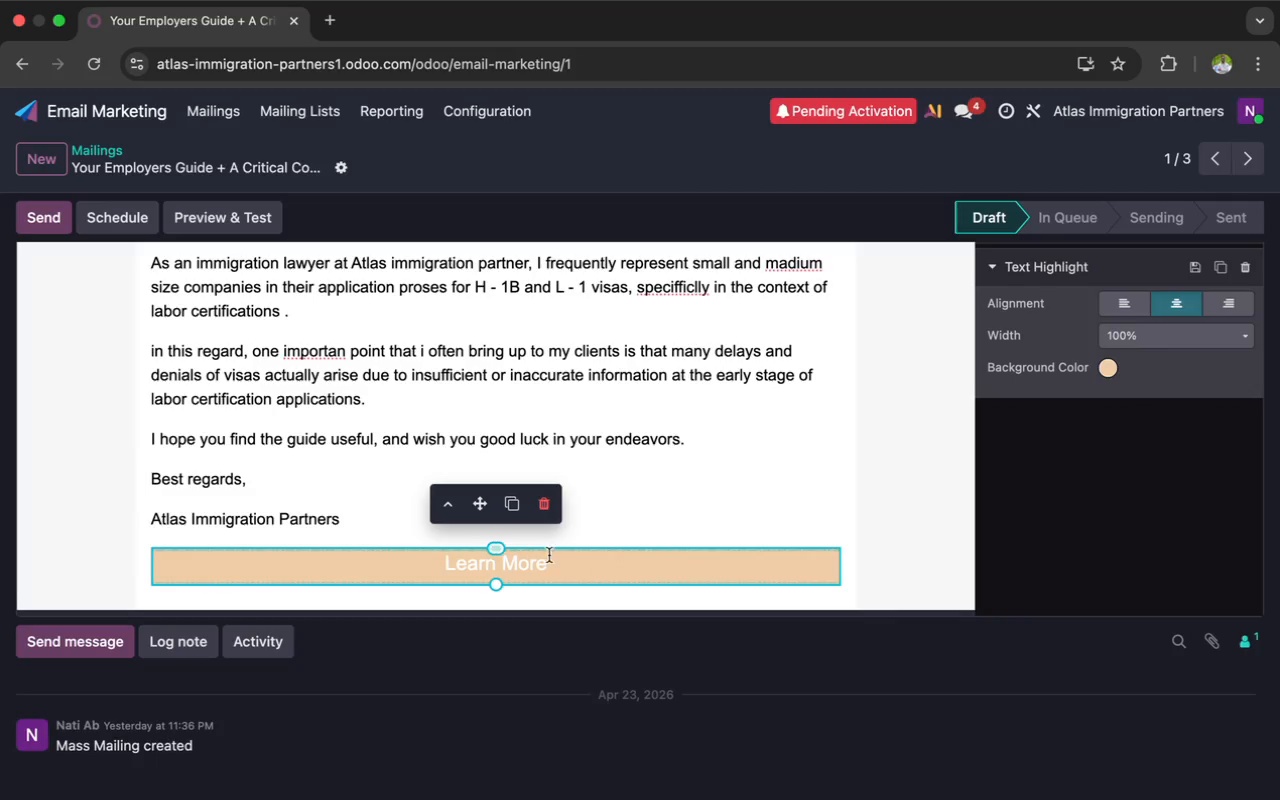 
left_click_drag(start_coordinate=[548, 557], to_coordinate=[433, 570])
 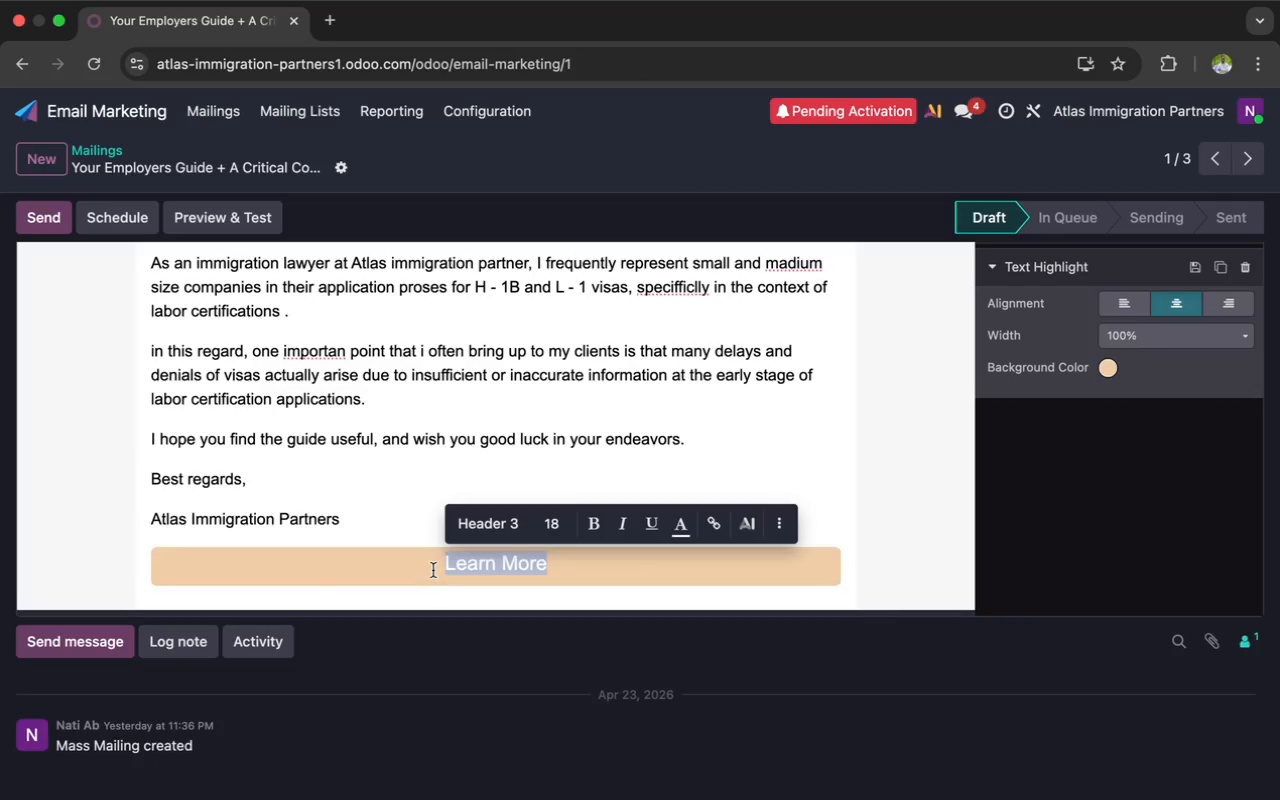 
key(Meta+CommandLeft)
 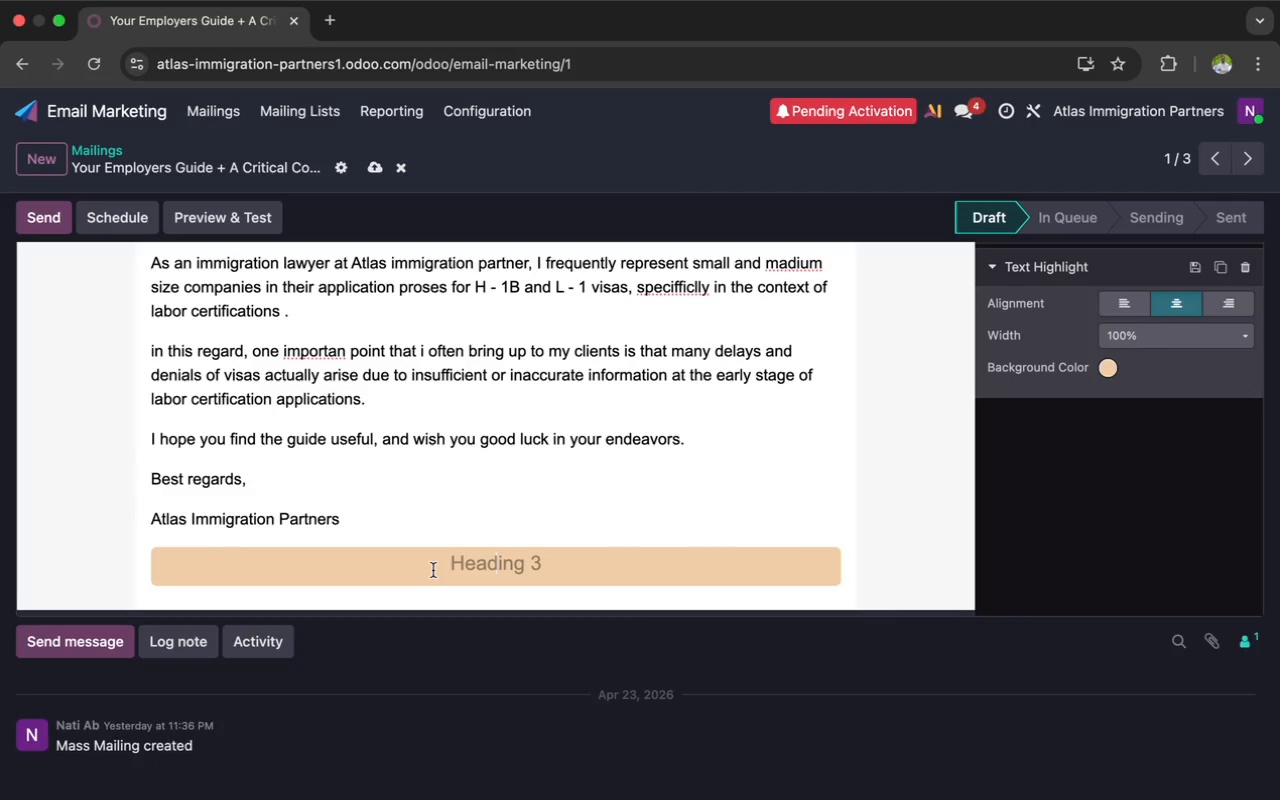 
key(Meta+X)
 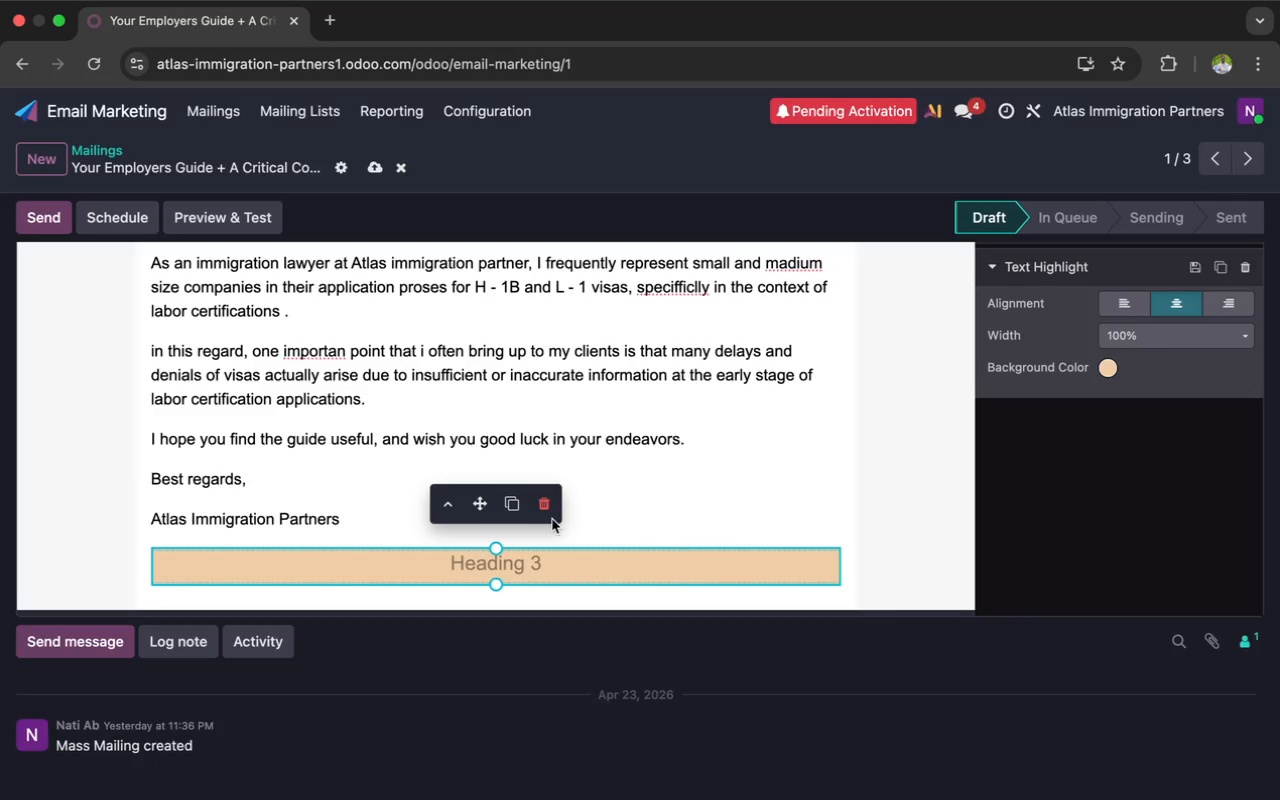 
left_click([539, 509])
 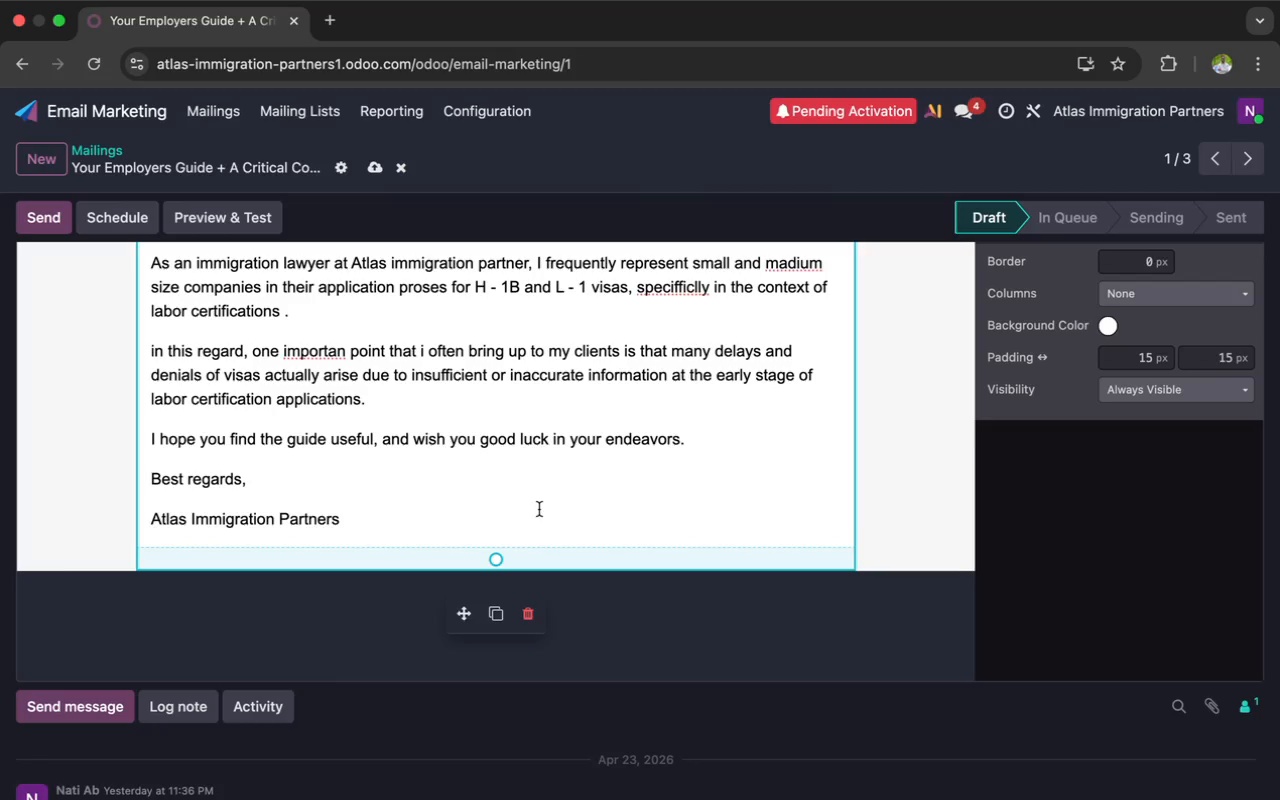 
wait(5.59)
 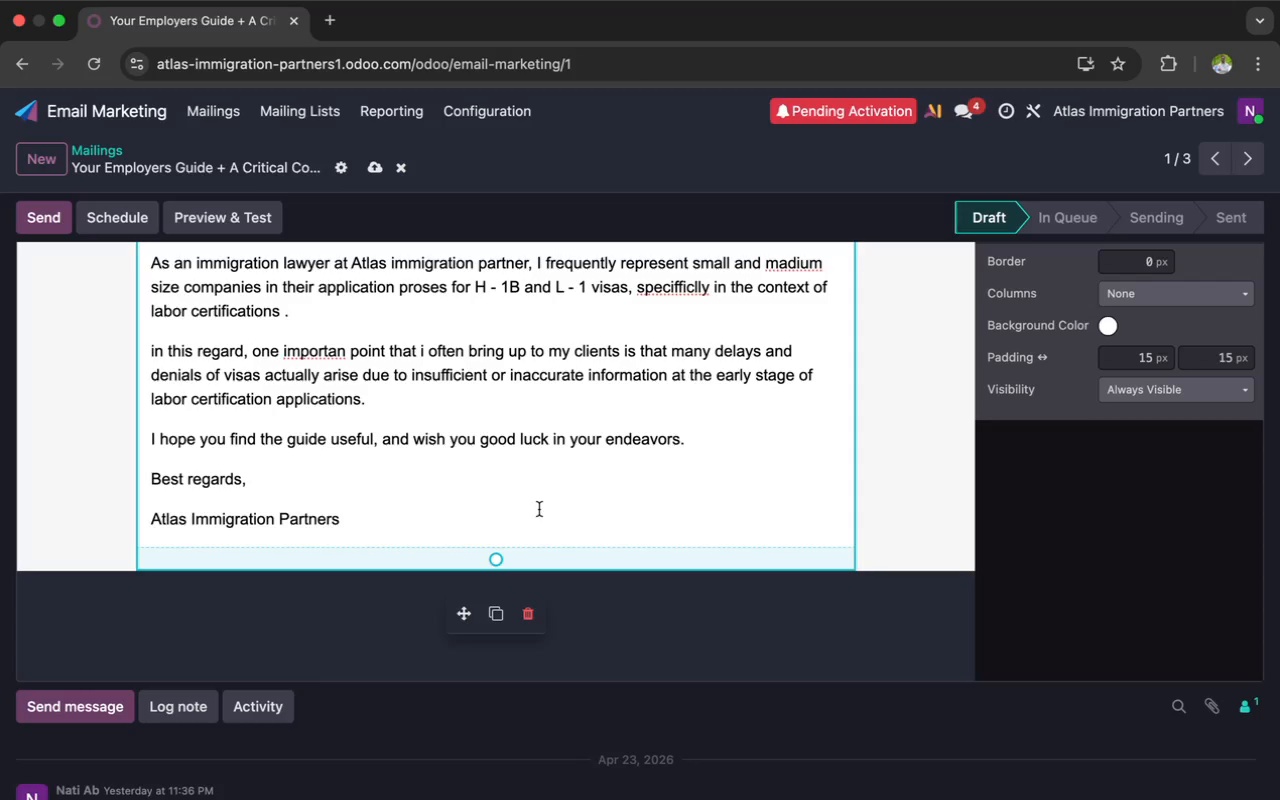 
scroll: coordinate [538, 530], scroll_direction: up, amount: 14.0
 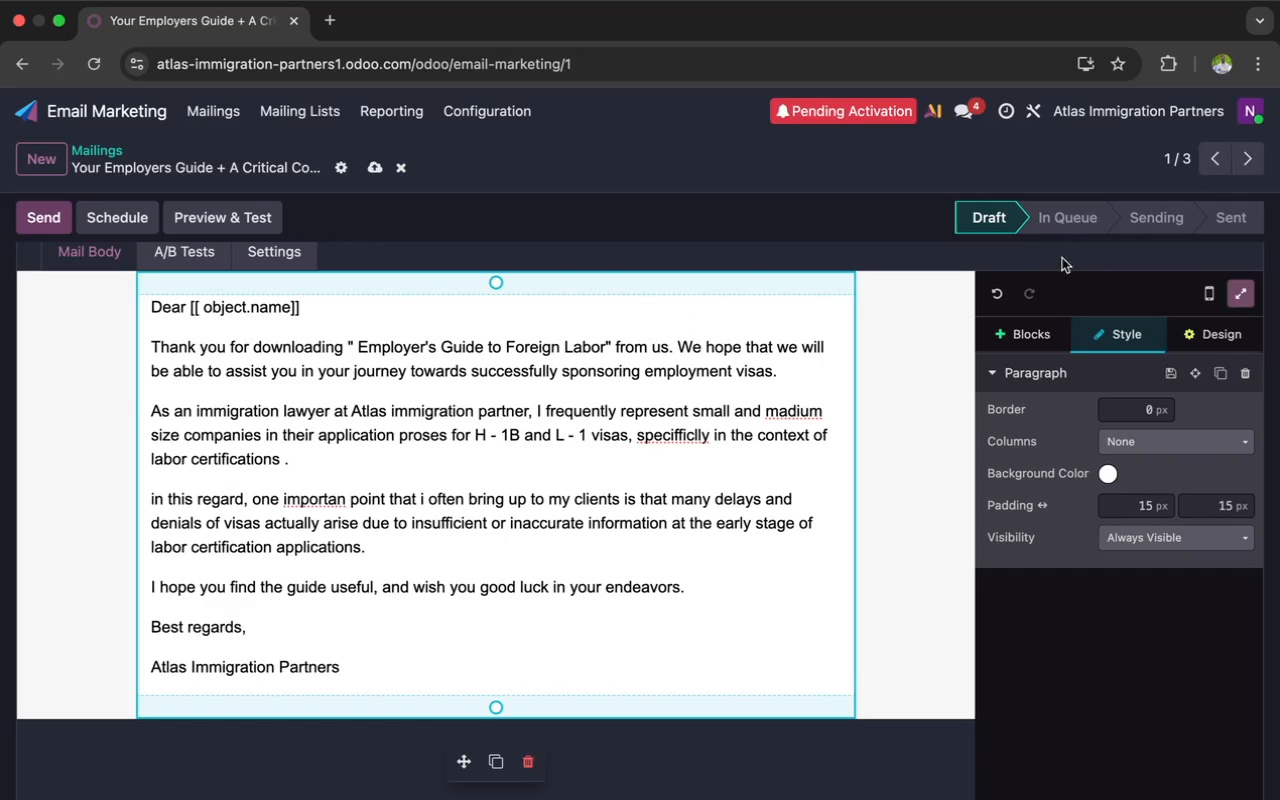 
left_click([1036, 318])
 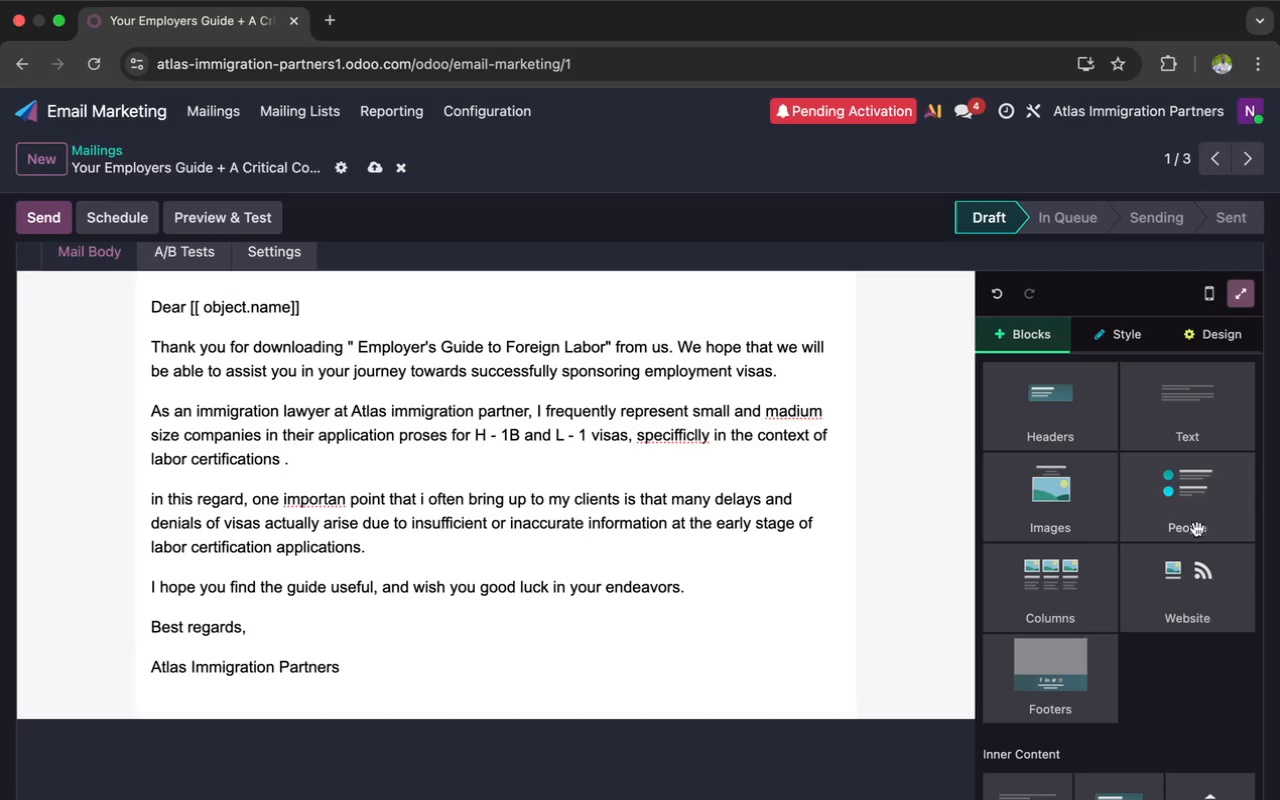 
wait(5.63)
 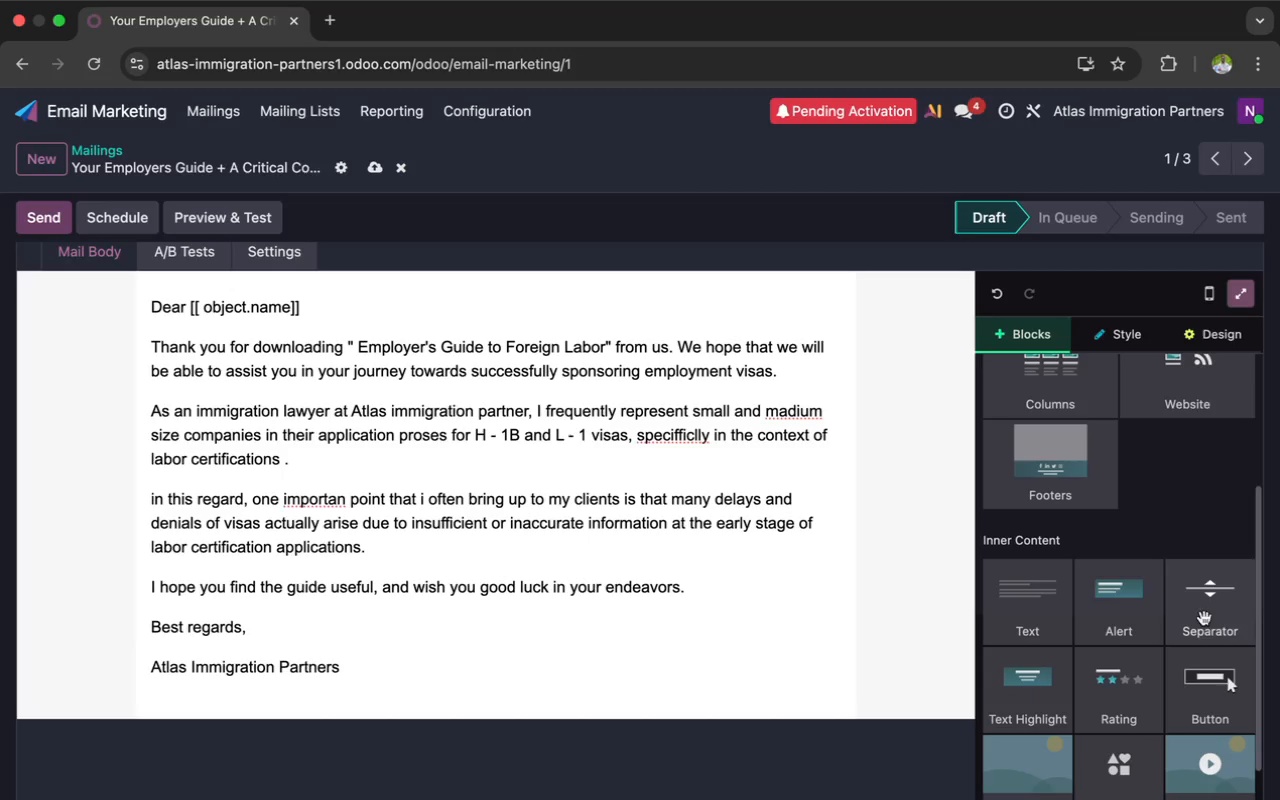 
left_click_drag(start_coordinate=[1209, 686], to_coordinate=[188, 713])
 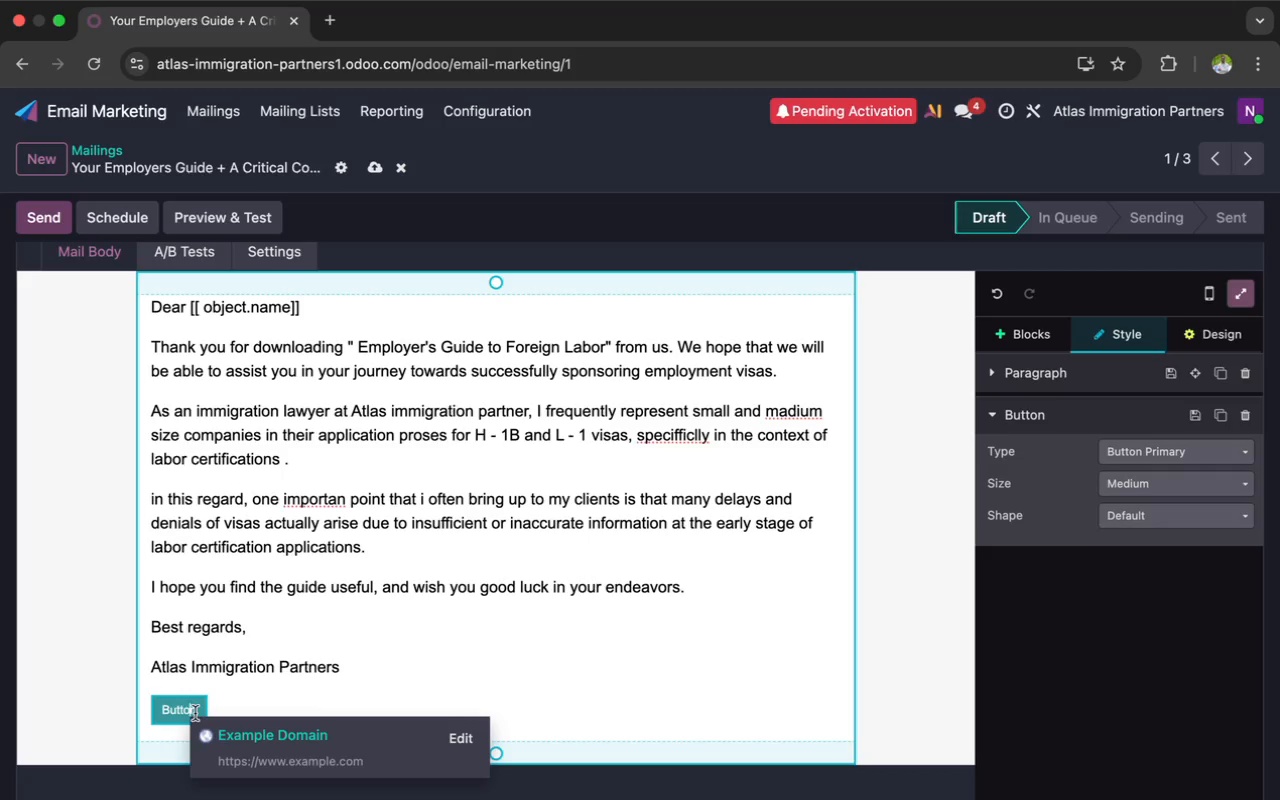 
scroll: coordinate [1205, 573], scroll_direction: down, amount: 21.0
 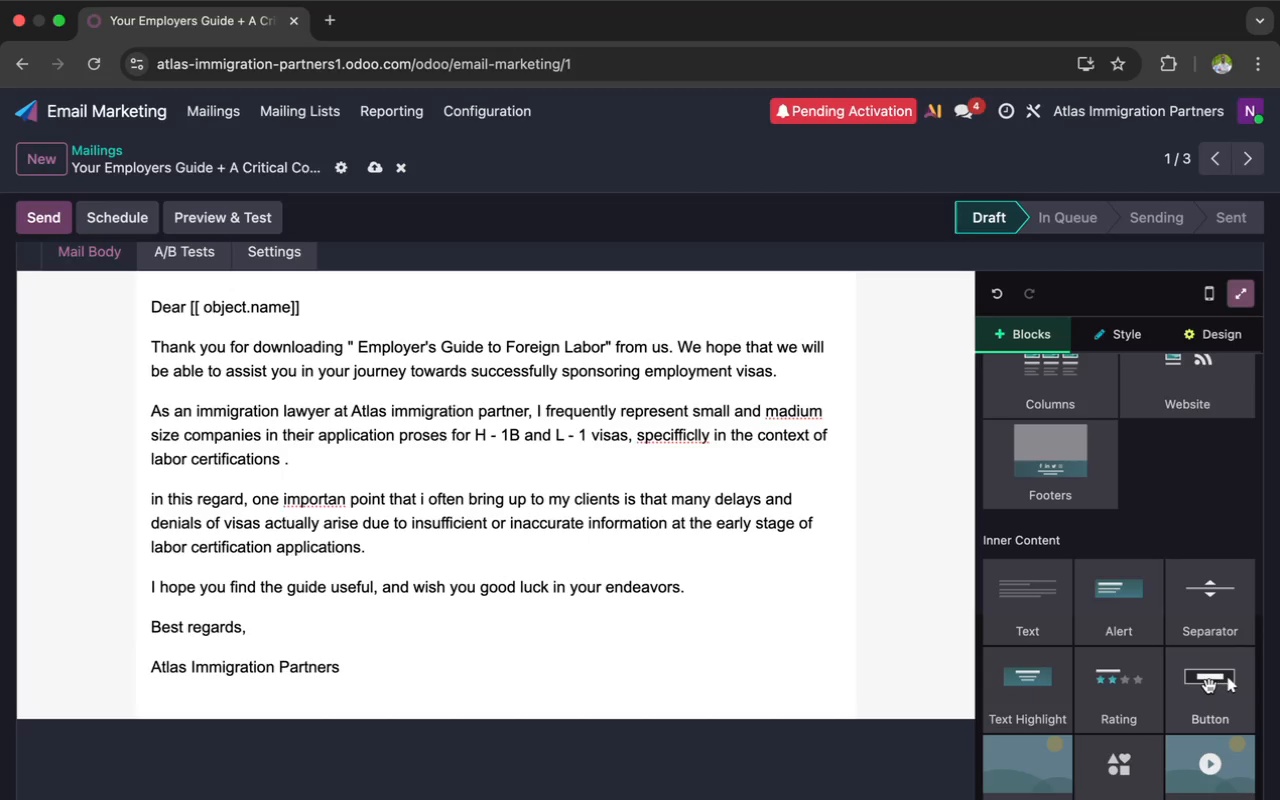 
key(Backspace)
 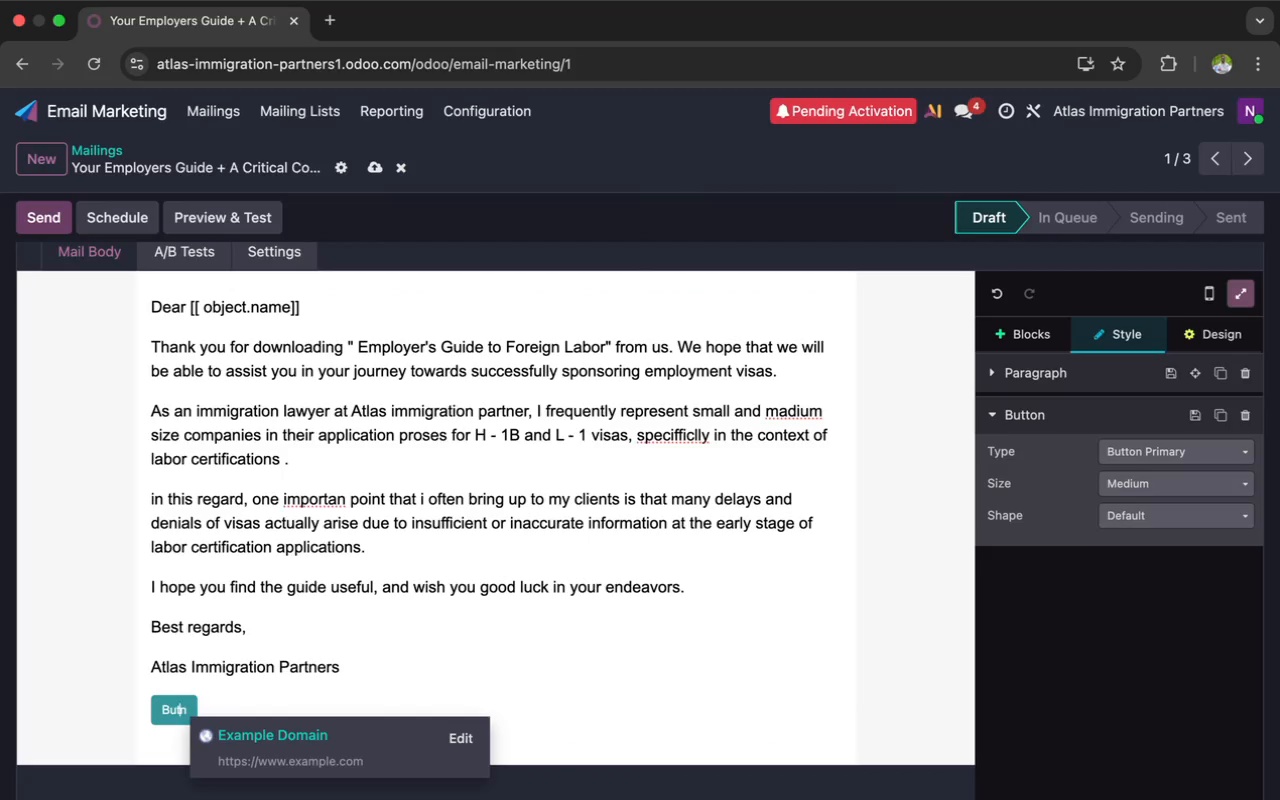 
key(Backspace)
 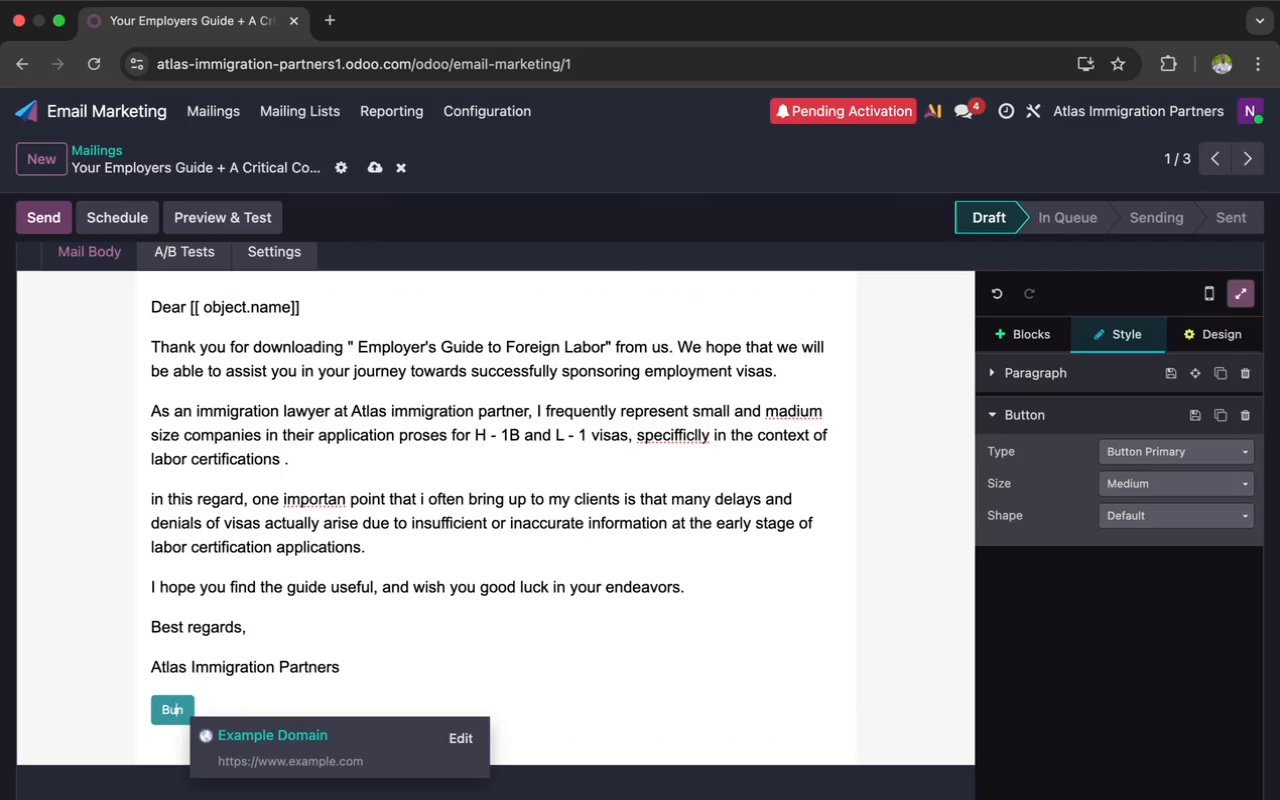 
key(Backspace)
 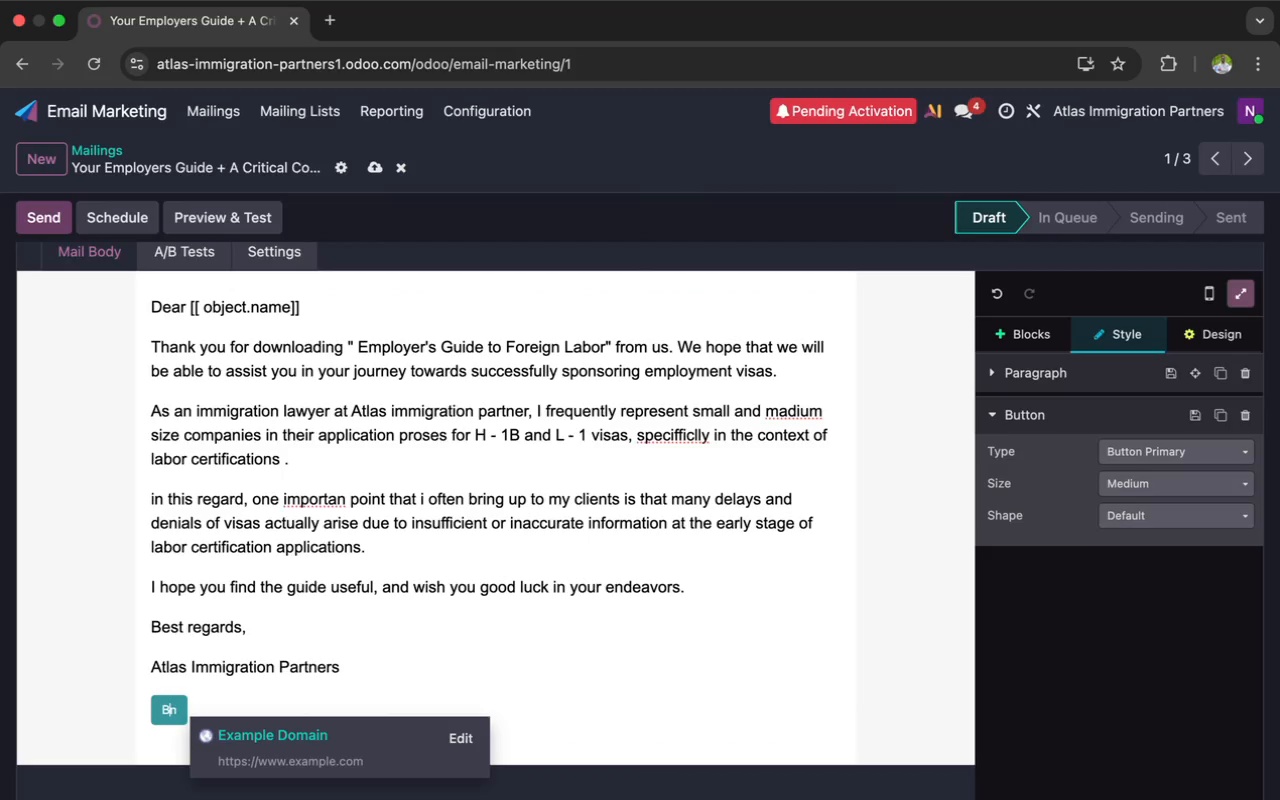 
key(Backspace)
 